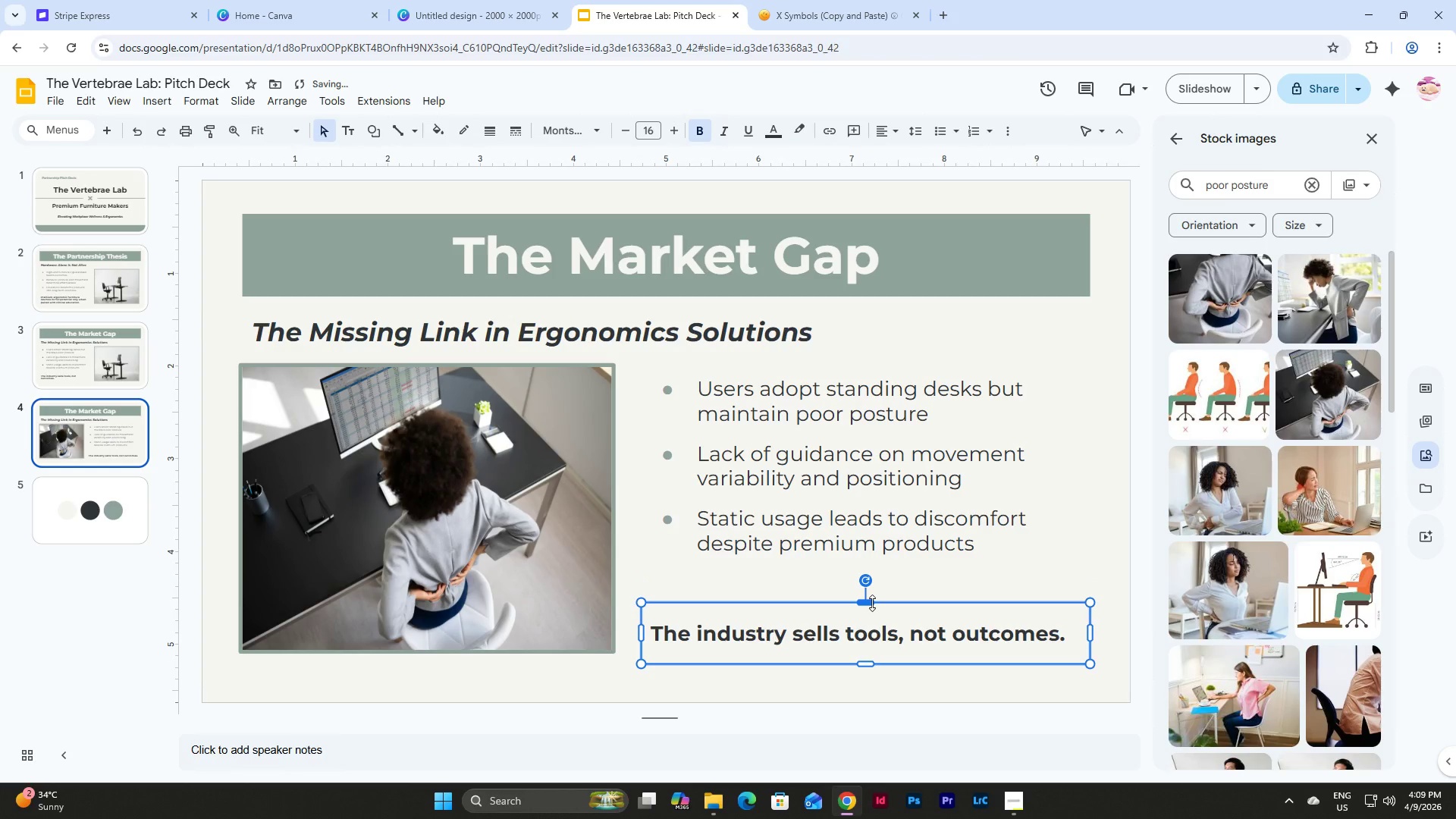 
left_click_drag(start_coordinate=[872, 603], to_coordinate=[872, 615])
 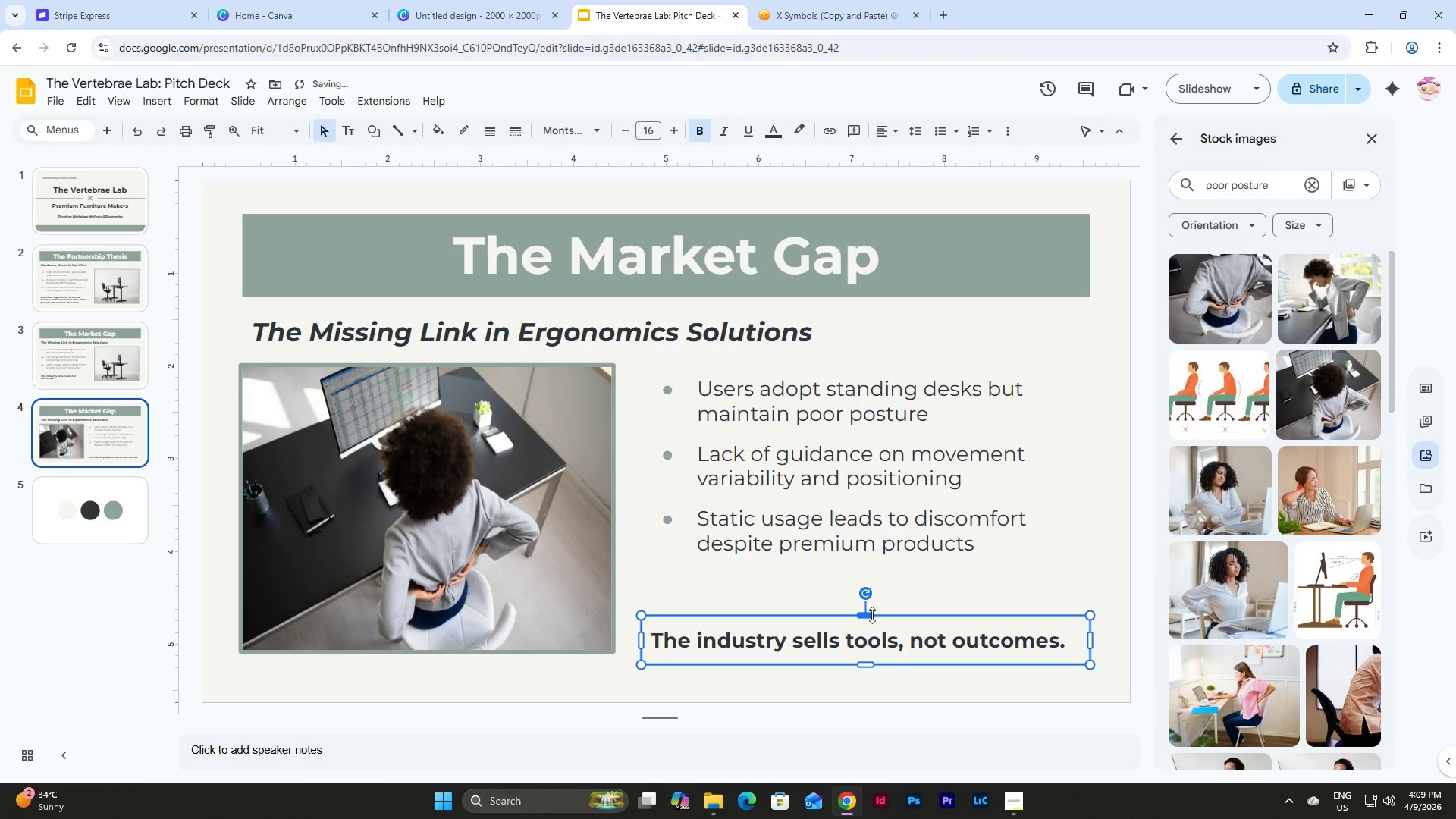 
left_click_drag(start_coordinate=[872, 615], to_coordinate=[872, 620])
 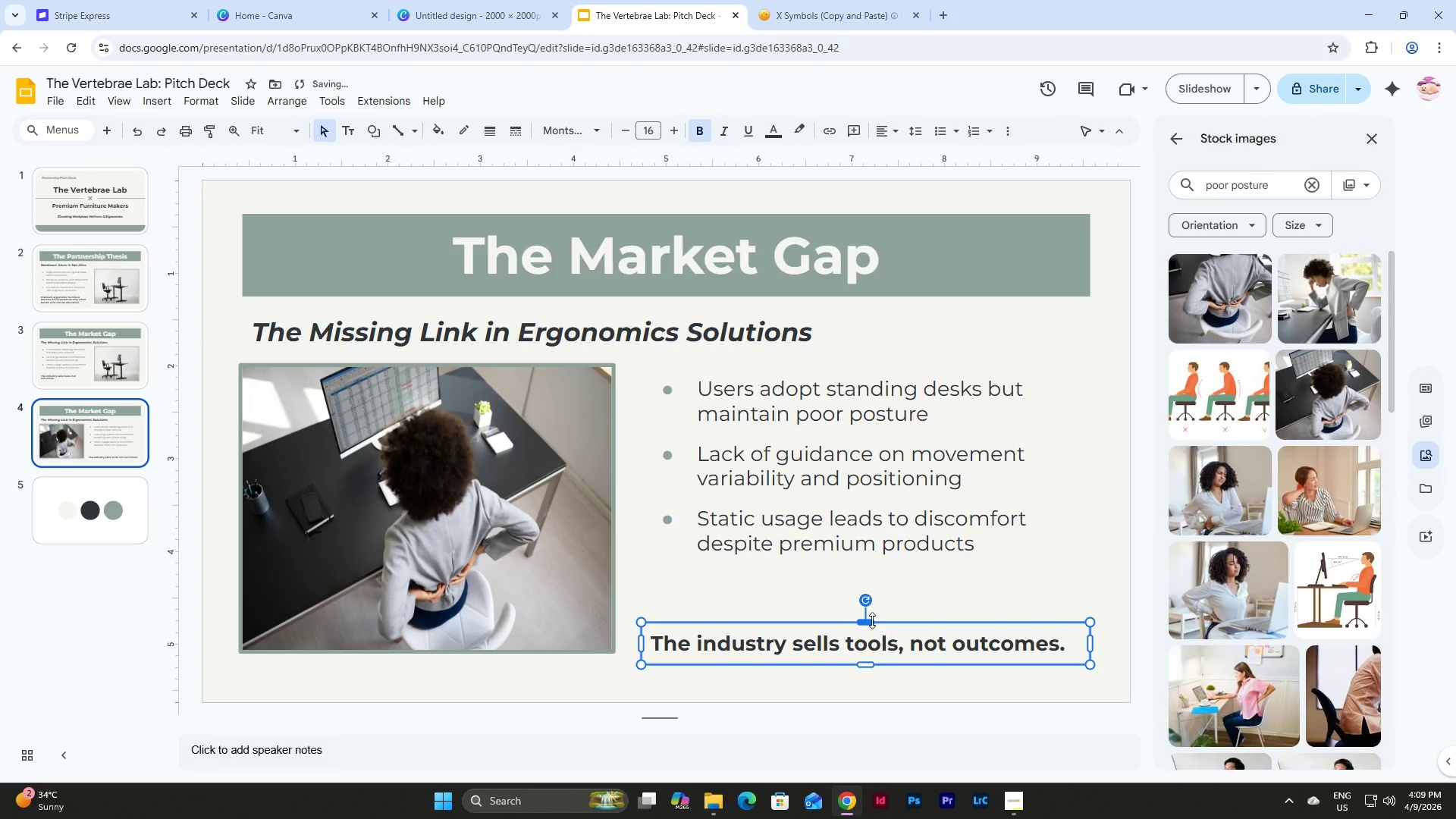 
left_click_drag(start_coordinate=[872, 620], to_coordinate=[872, 629])
 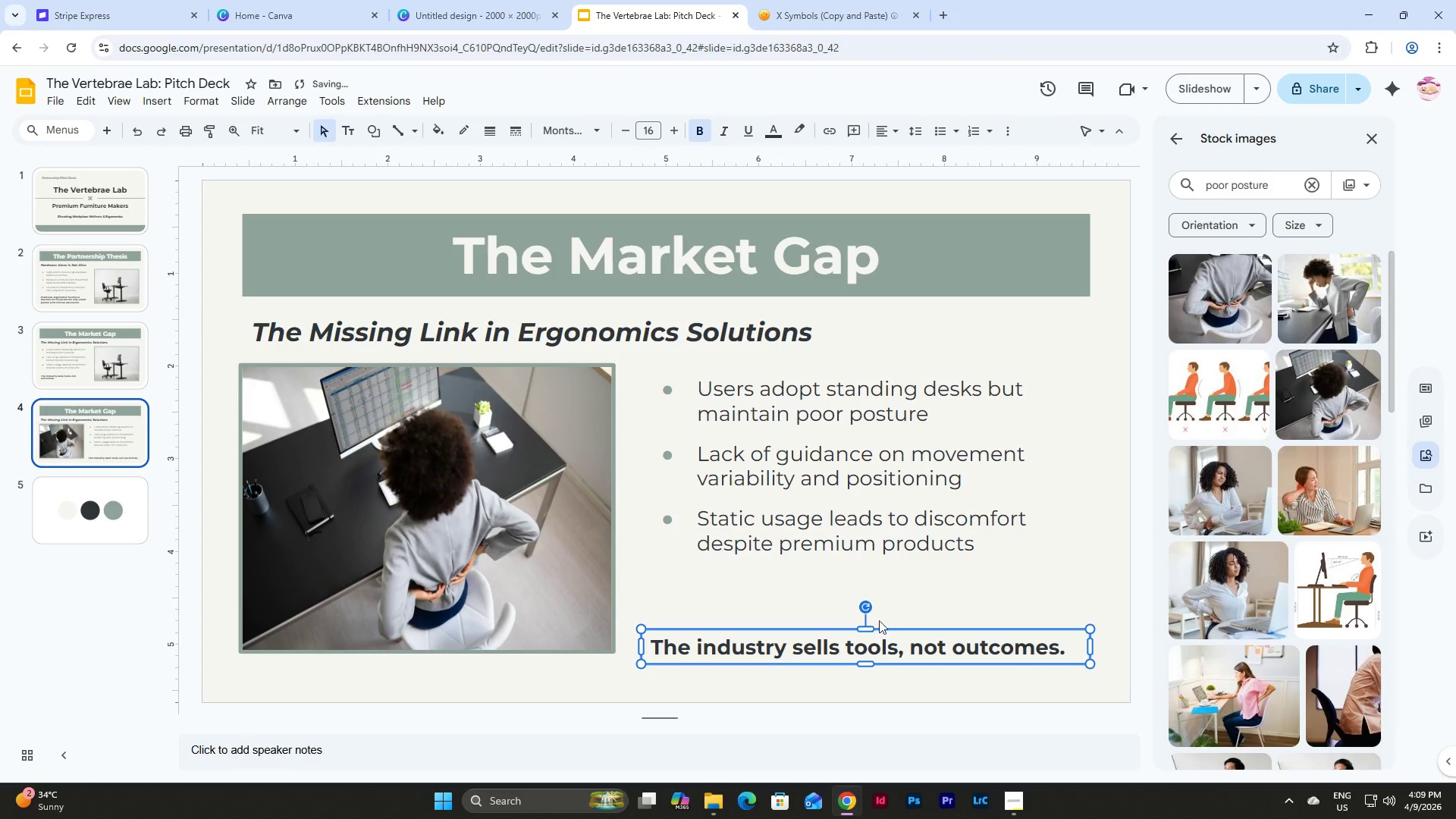 
left_click([891, 592])
 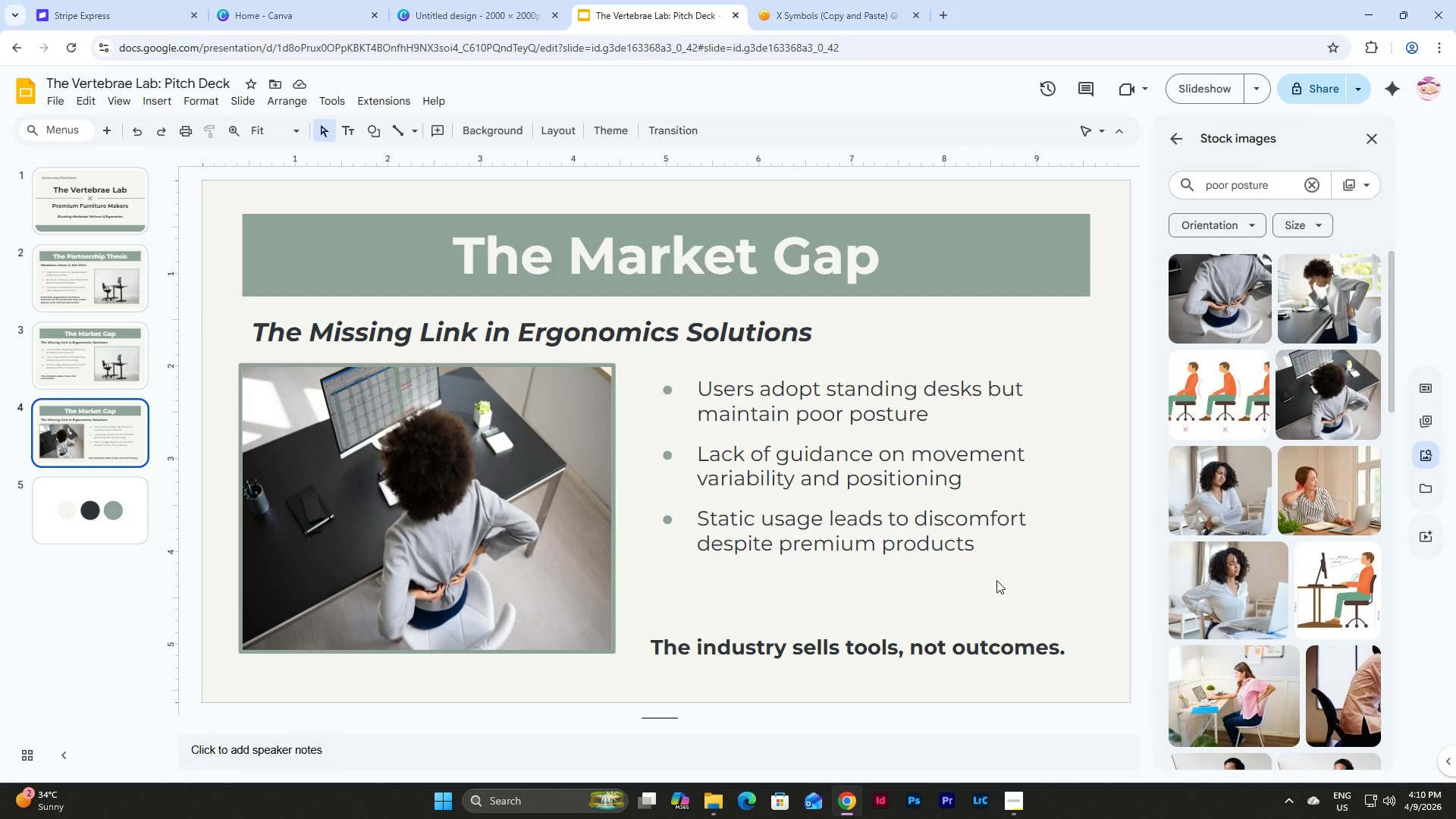 
wait(5.92)
 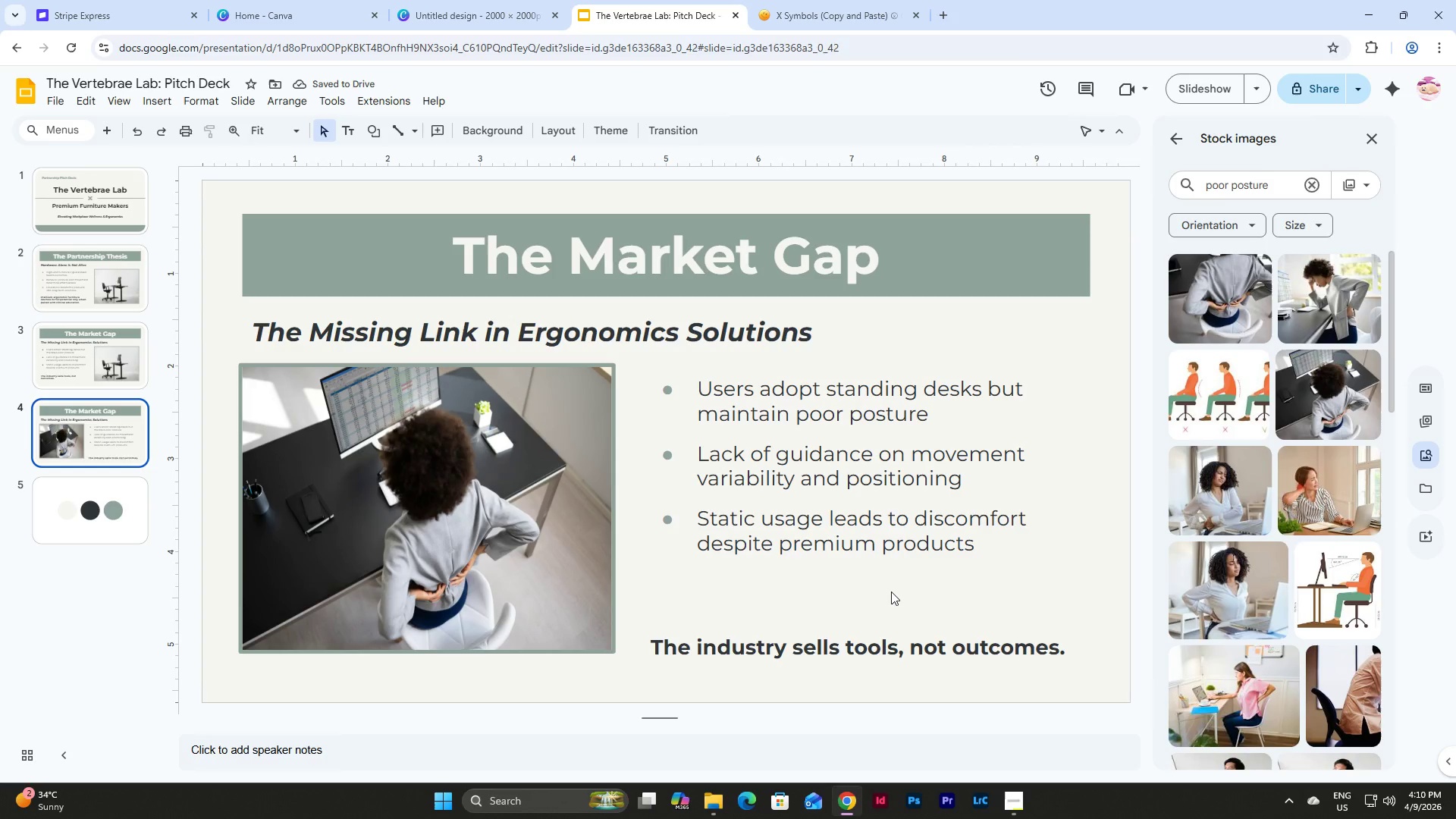 
left_click([105, 347])
 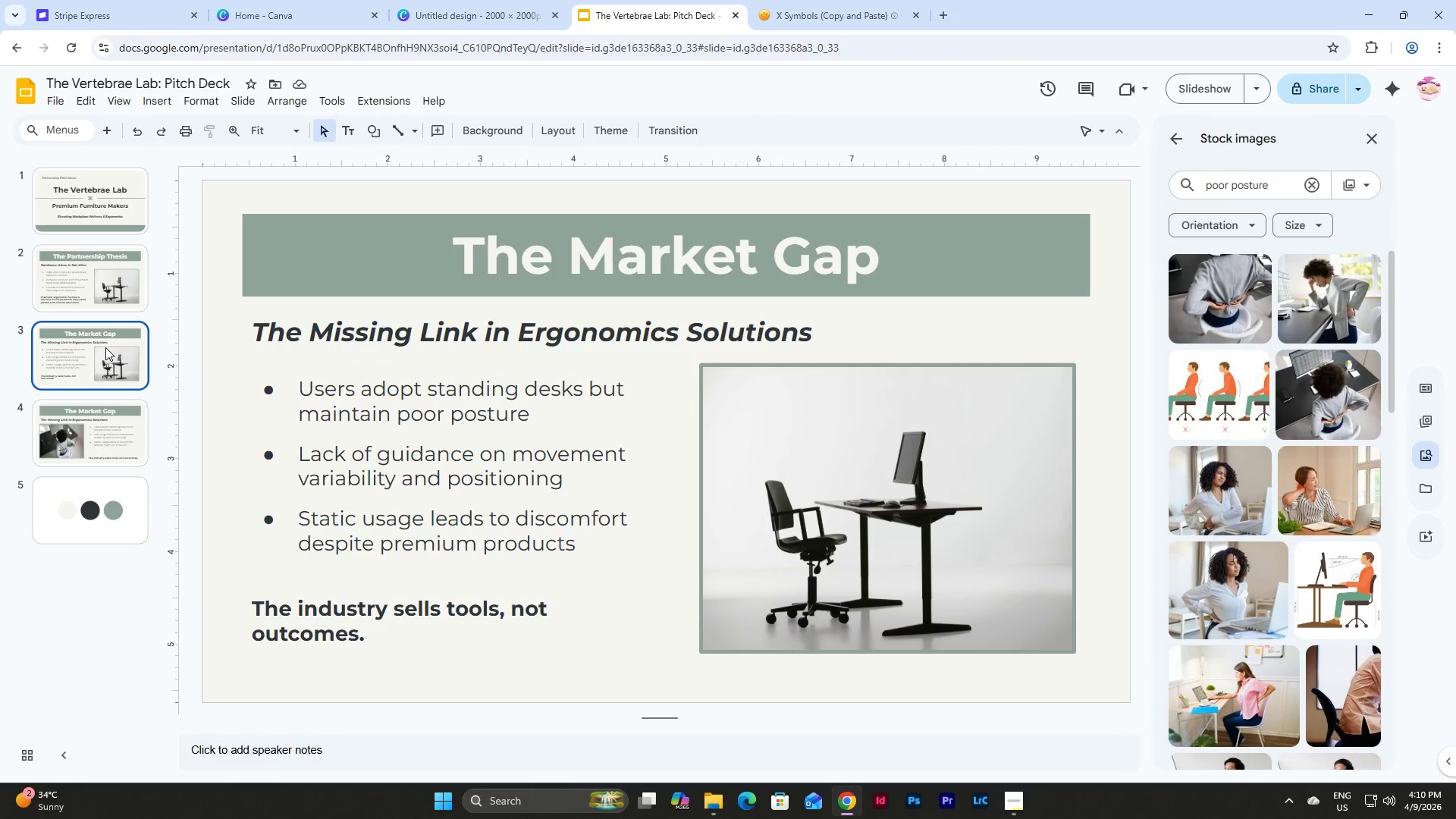 
right_click([105, 347])
 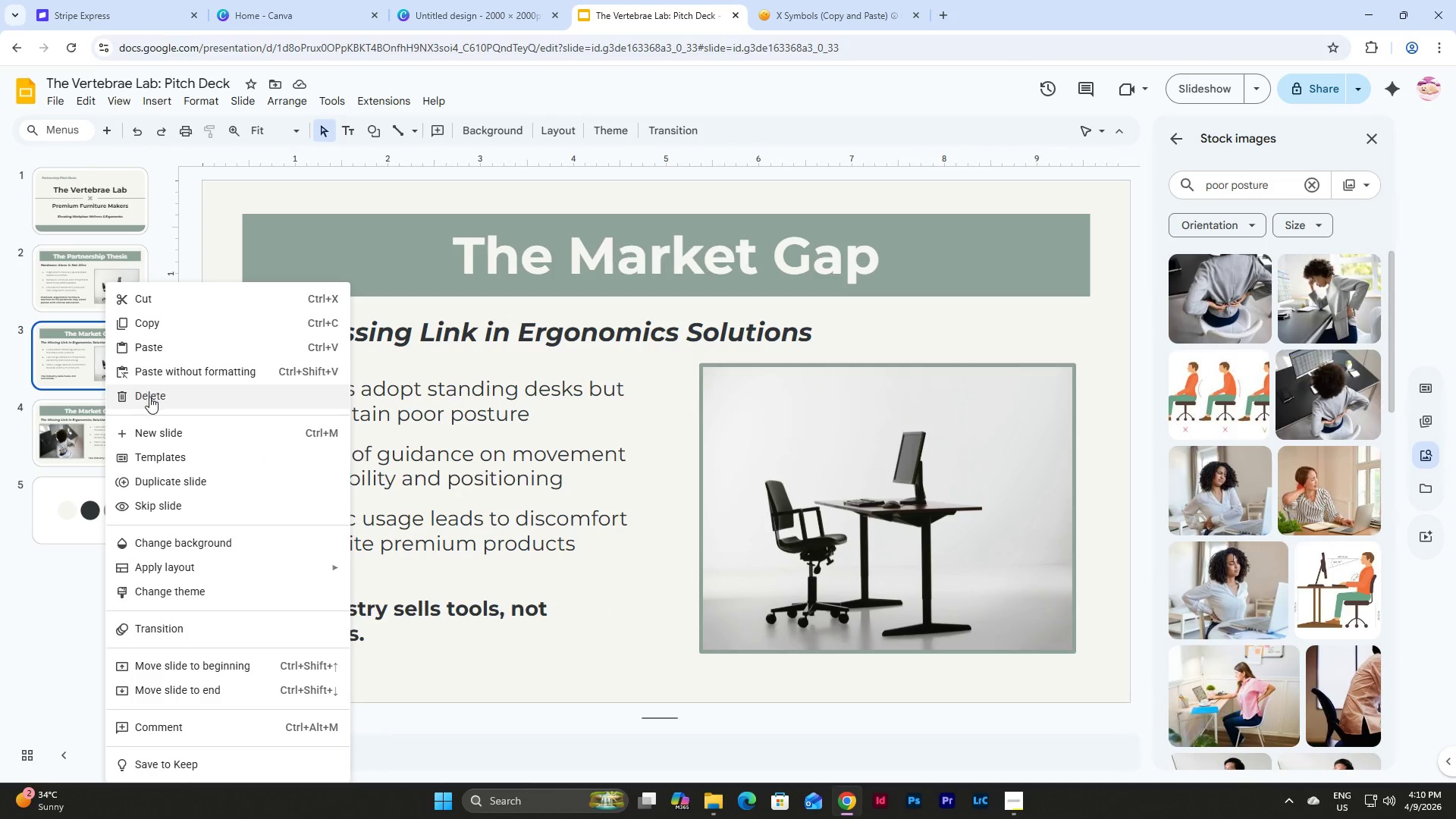 
left_click([149, 397])
 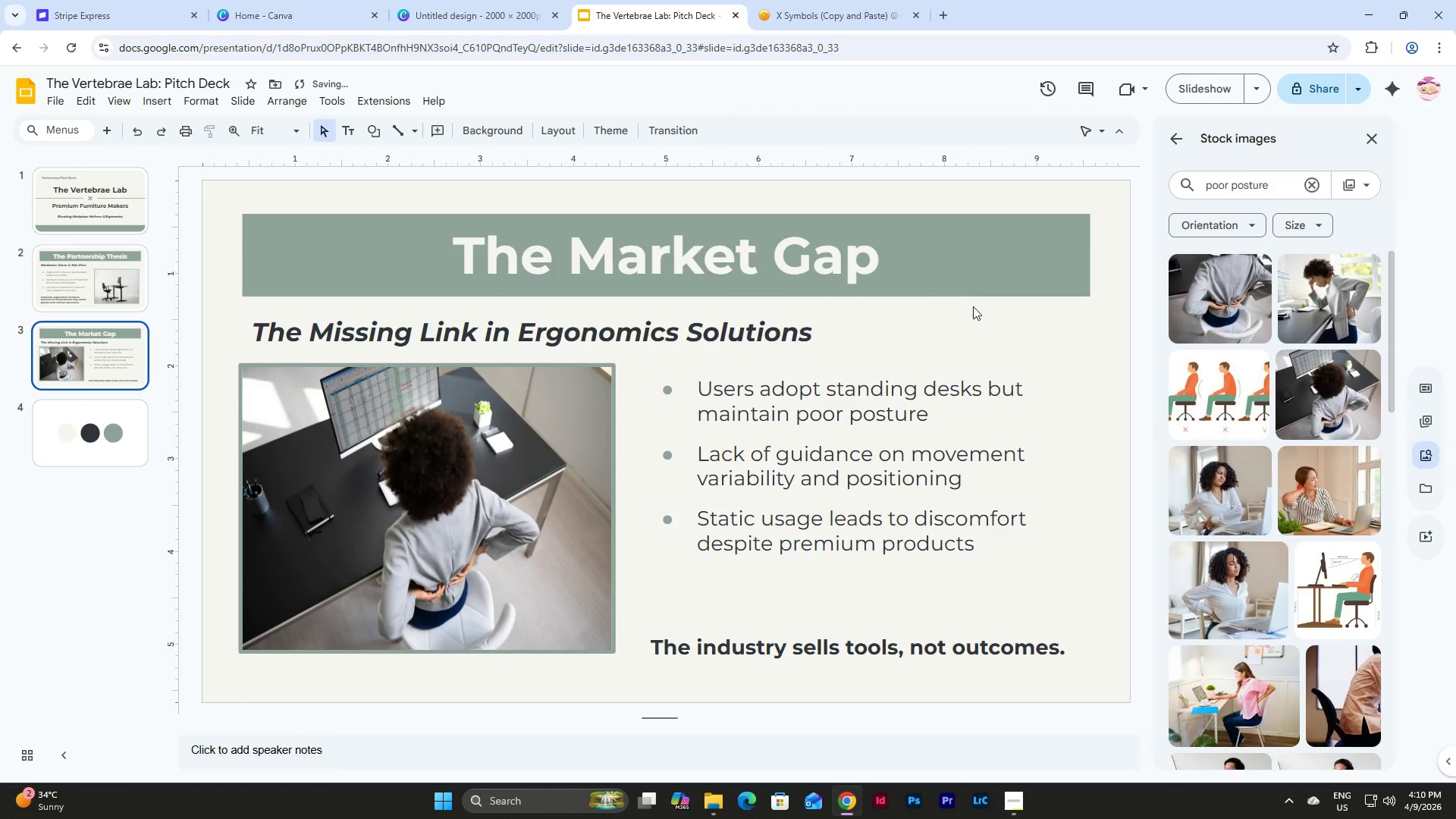 
left_click([943, 290])
 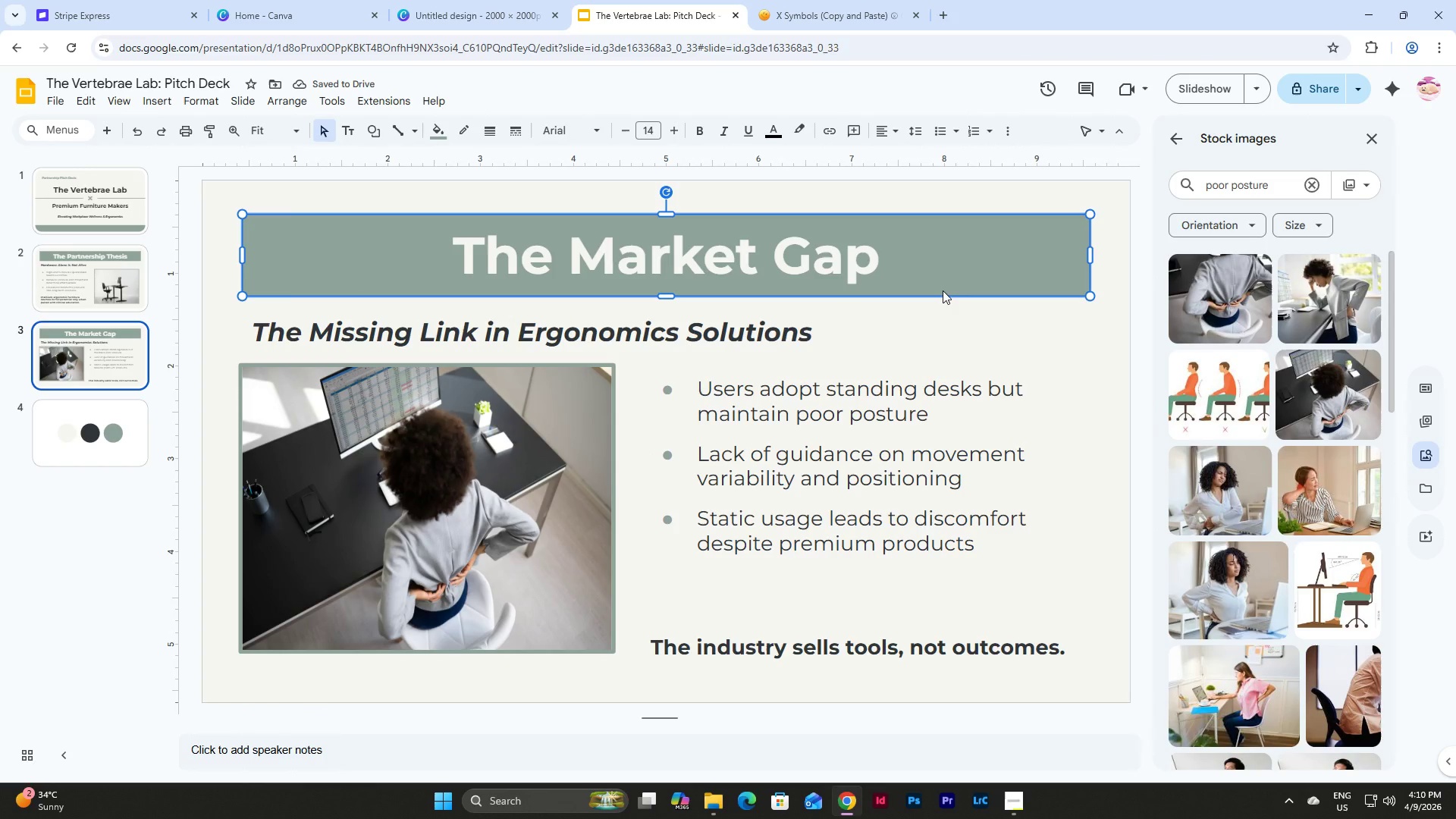 
key(Control+D)
 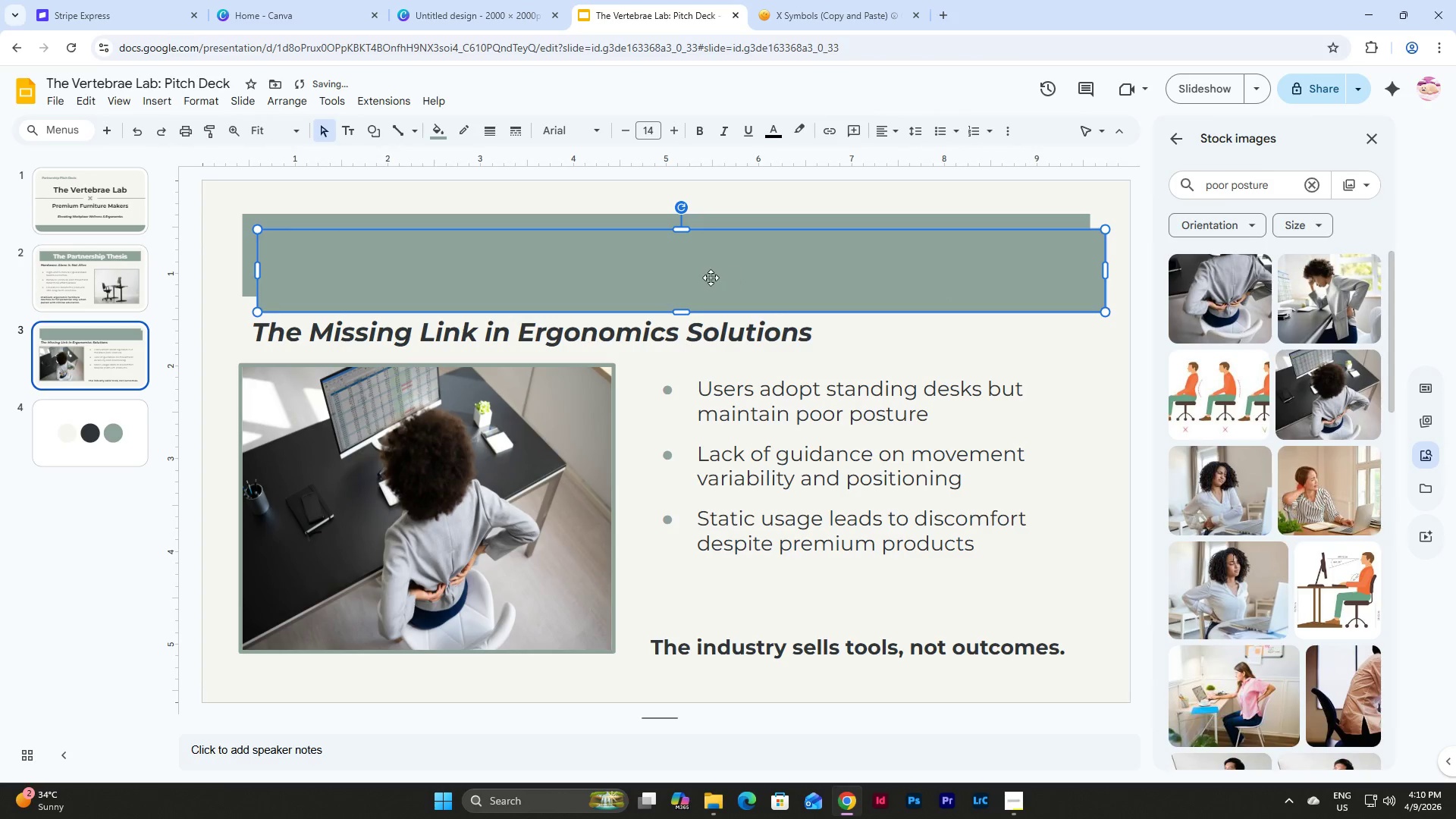 
left_click_drag(start_coordinate=[711, 278], to_coordinate=[706, 585])
 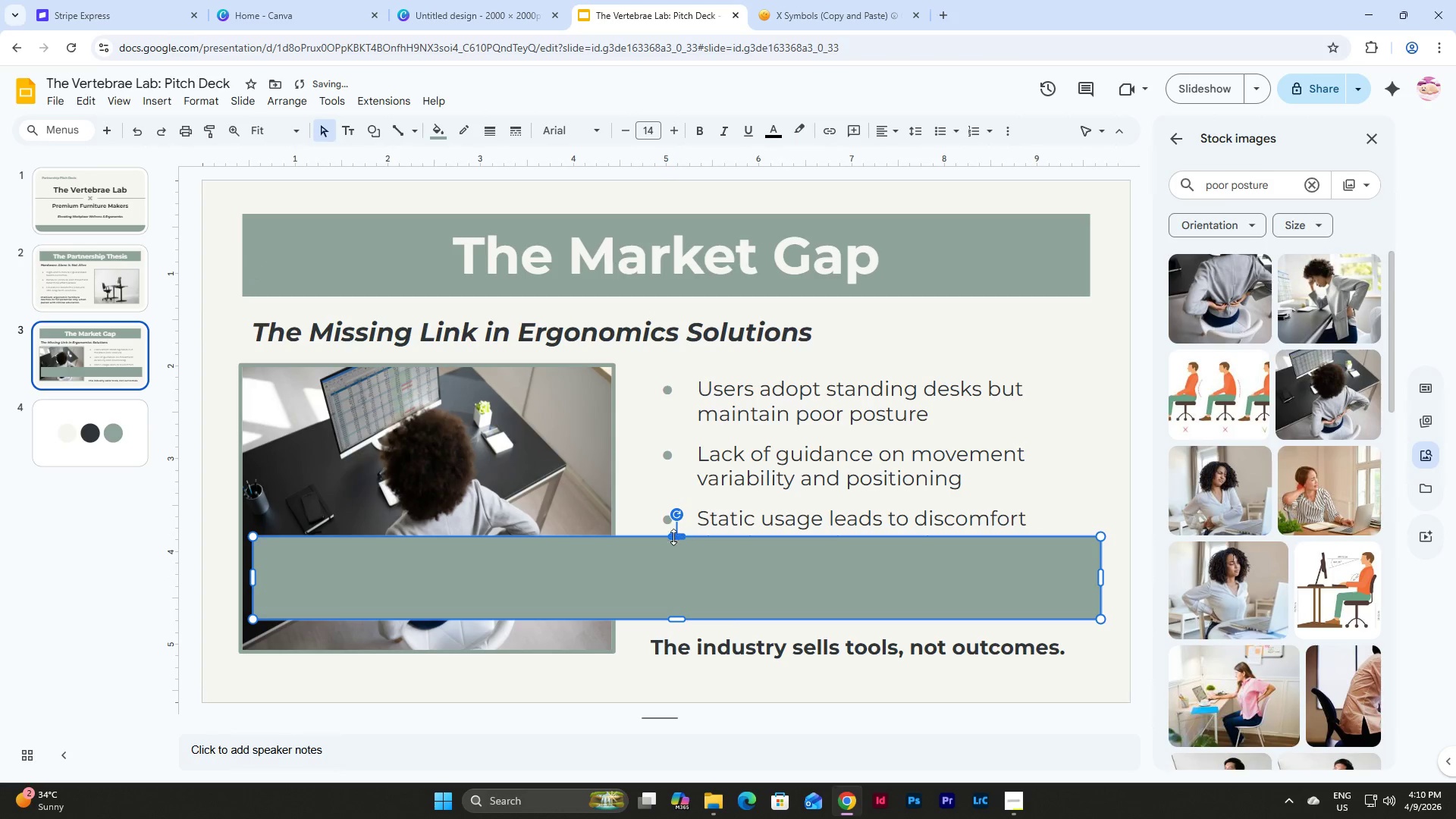 
left_click_drag(start_coordinate=[673, 537], to_coordinate=[686, 598])
 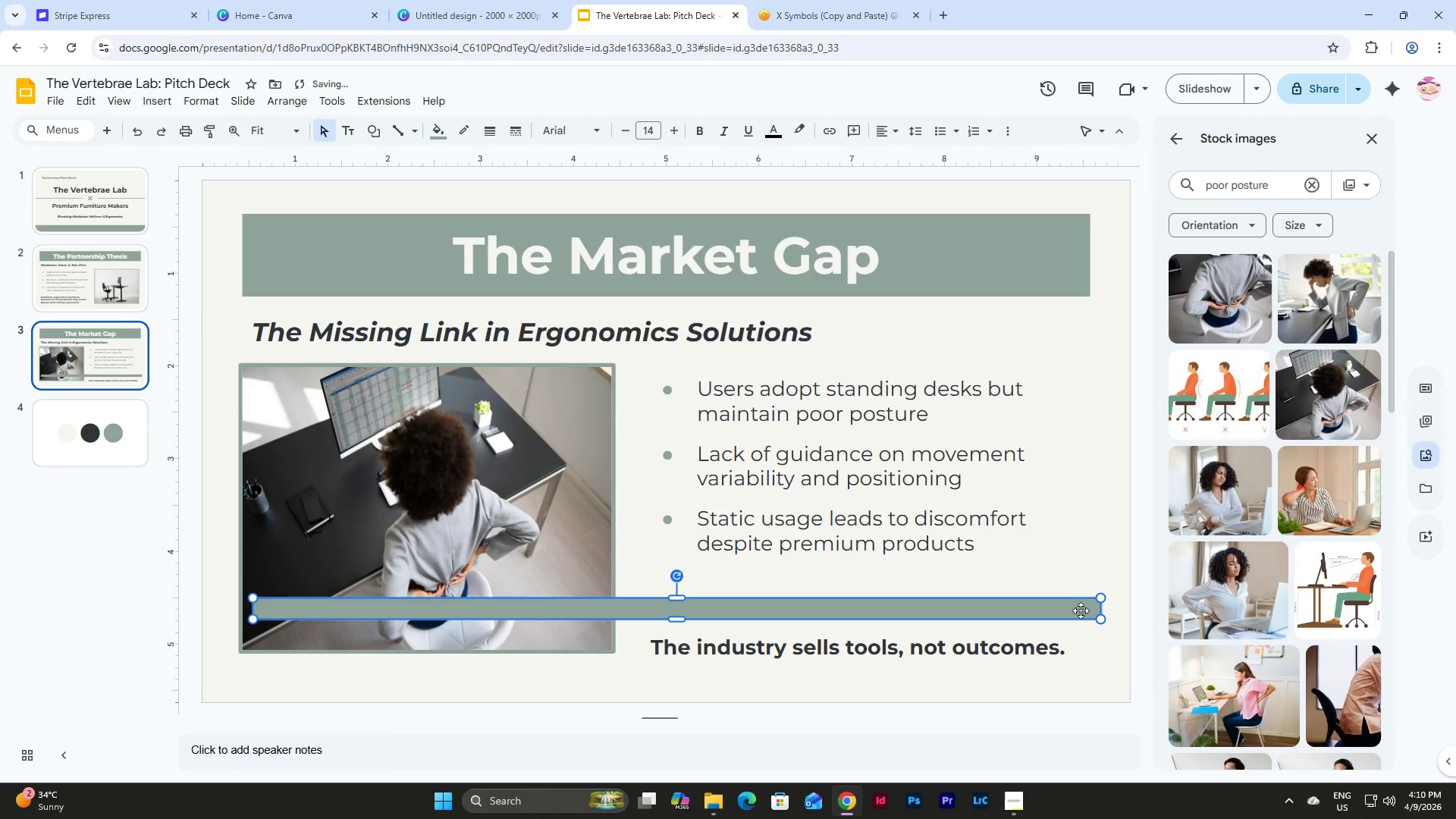 
left_click_drag(start_coordinate=[1081, 610], to_coordinate=[1080, 605])
 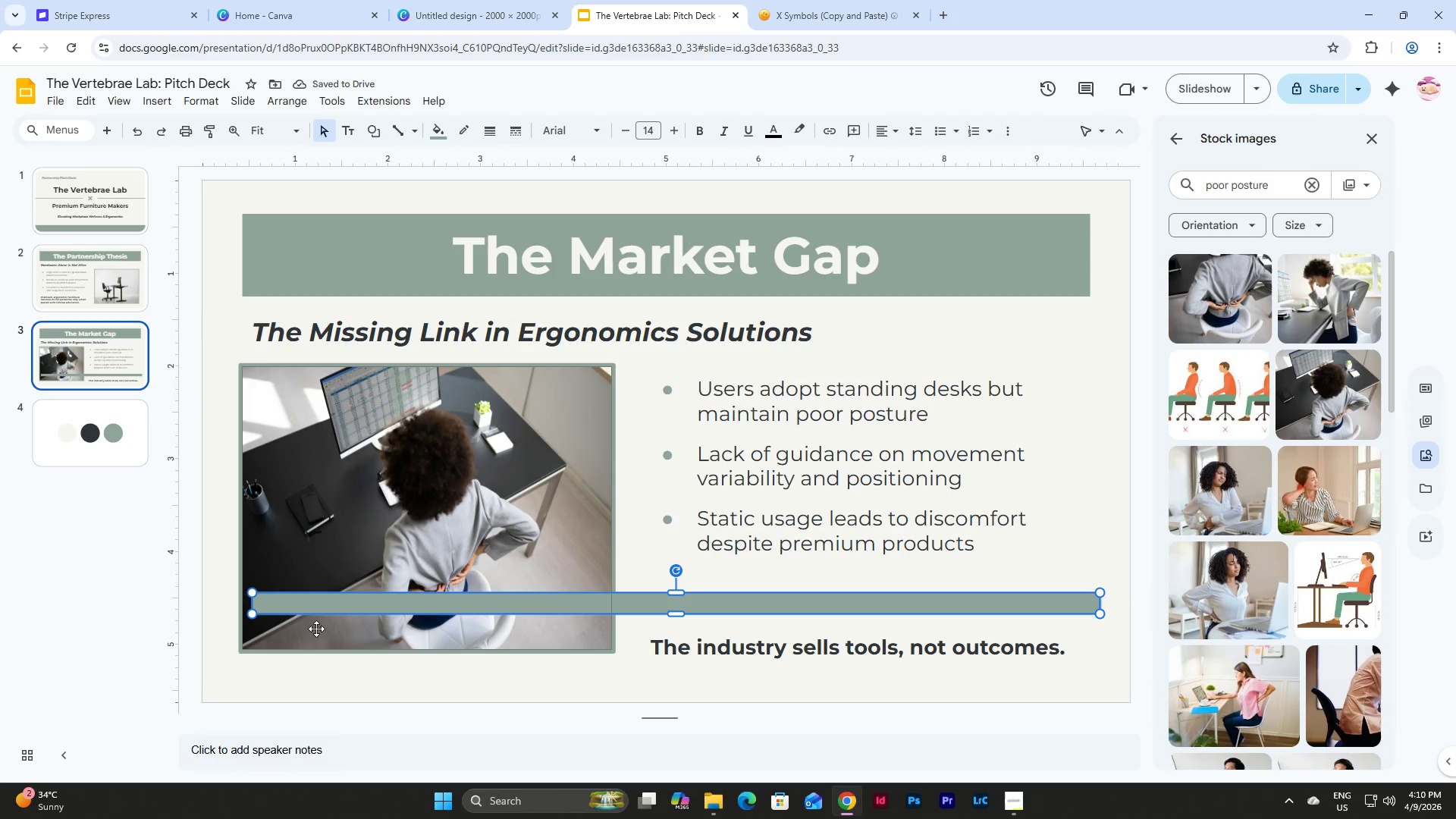 
left_click_drag(start_coordinate=[251, 604], to_coordinate=[648, 610])
 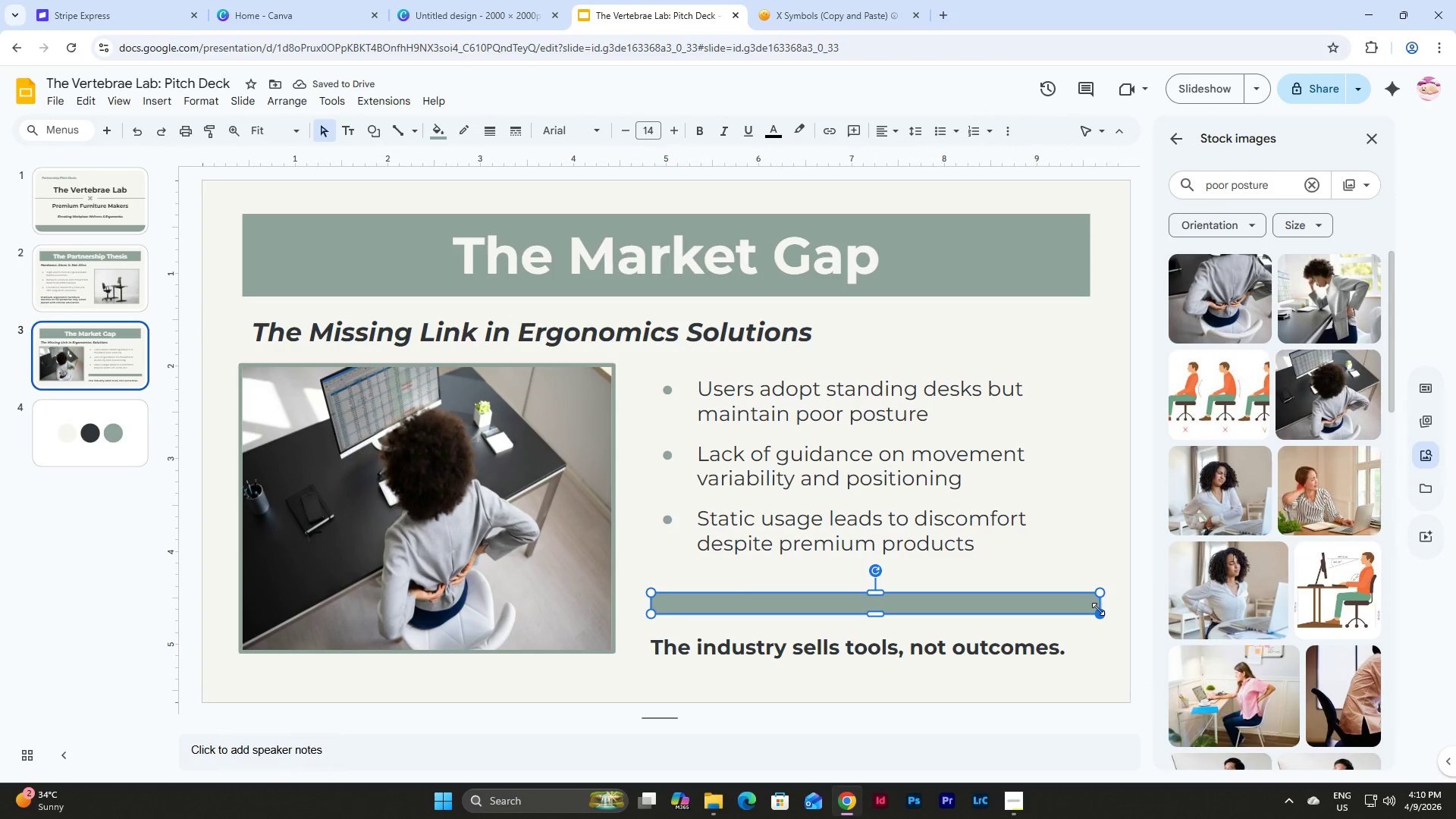 
left_click_drag(start_coordinate=[1100, 607], to_coordinate=[1090, 607])
 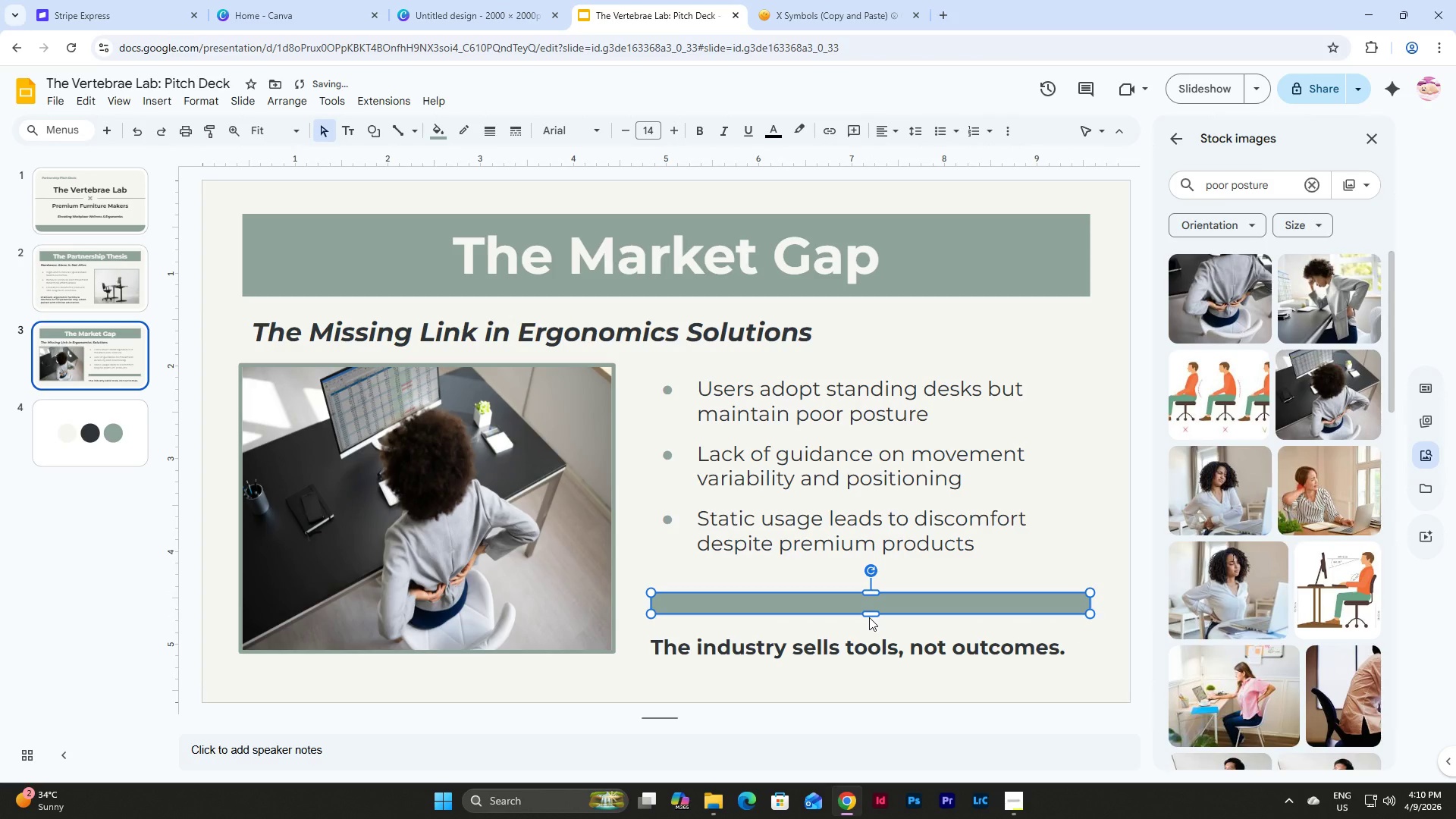 
left_click_drag(start_coordinate=[869, 616], to_coordinate=[870, 601])
 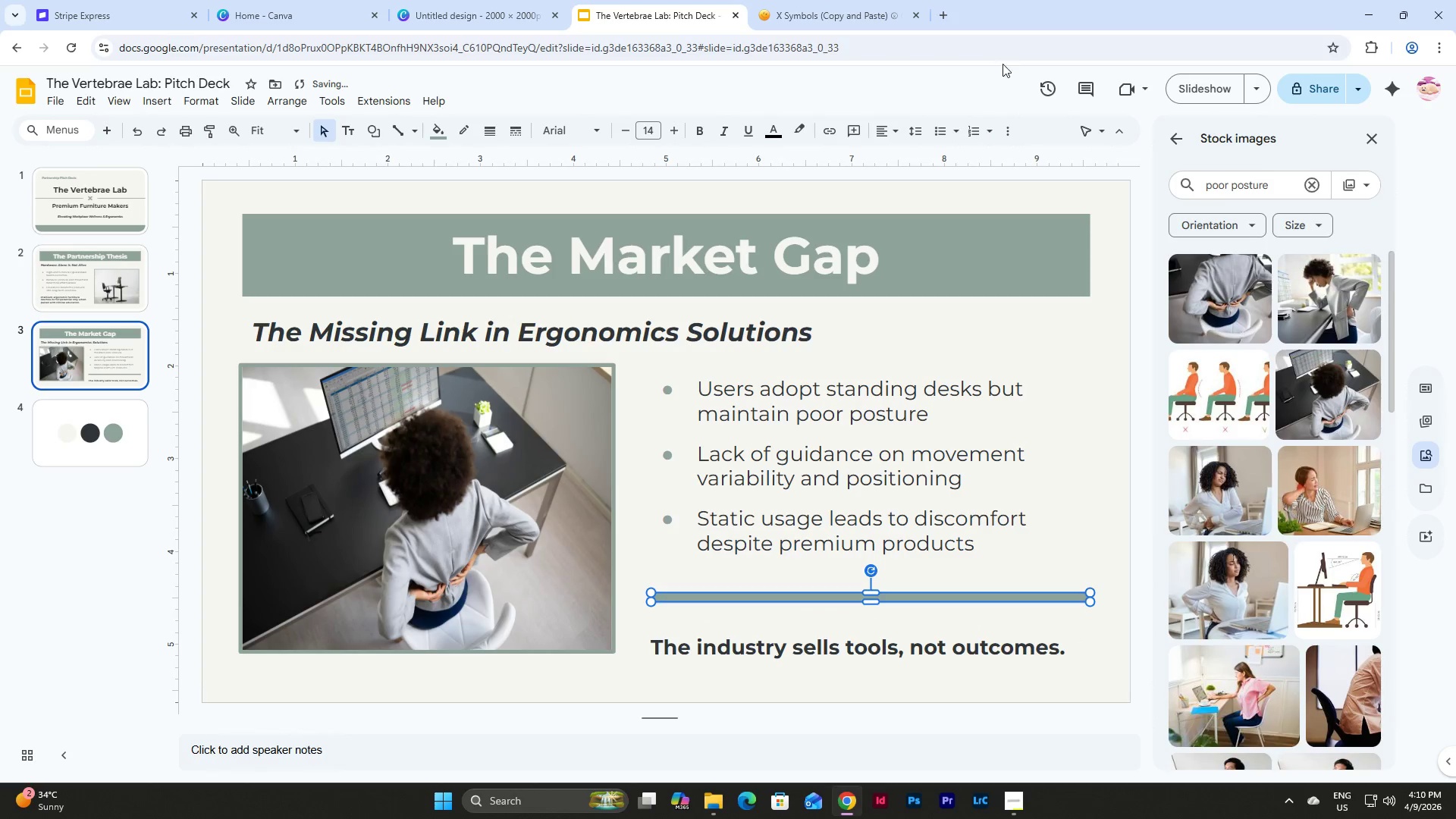 
left_click([1009, 124])
 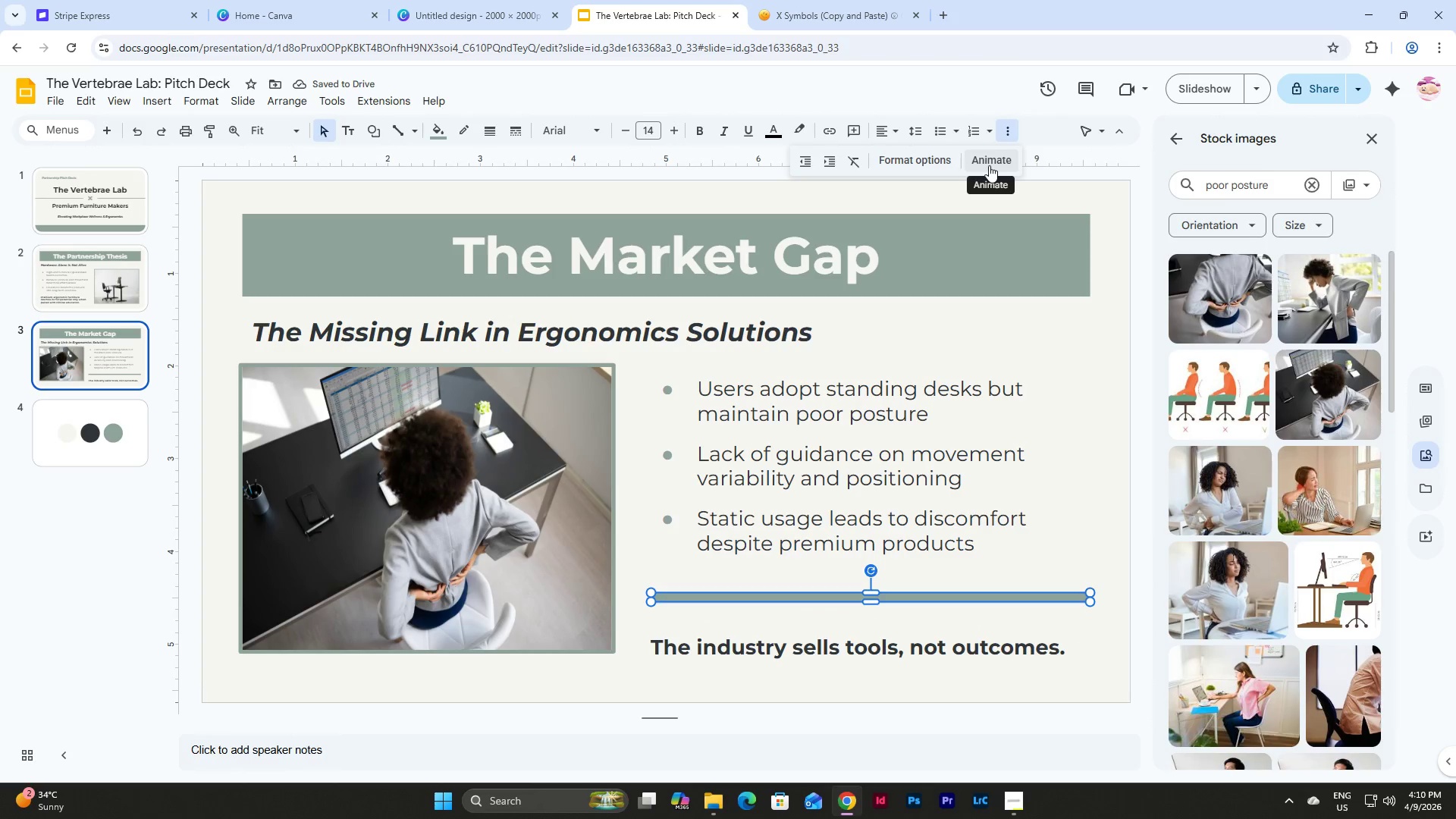 
left_click([946, 162])
 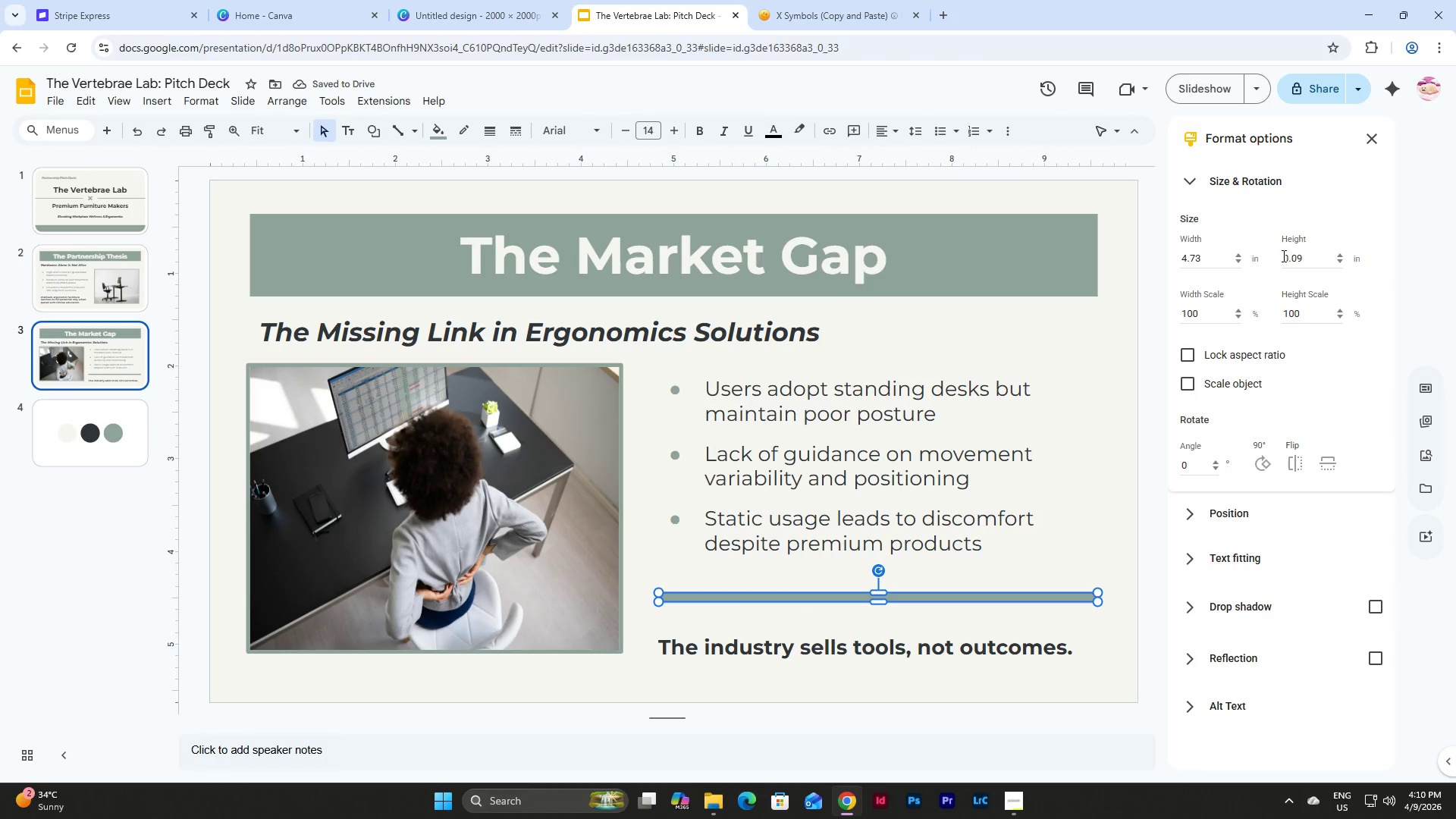 
left_click_drag(start_coordinate=[1305, 253], to_coordinate=[1260, 256])
 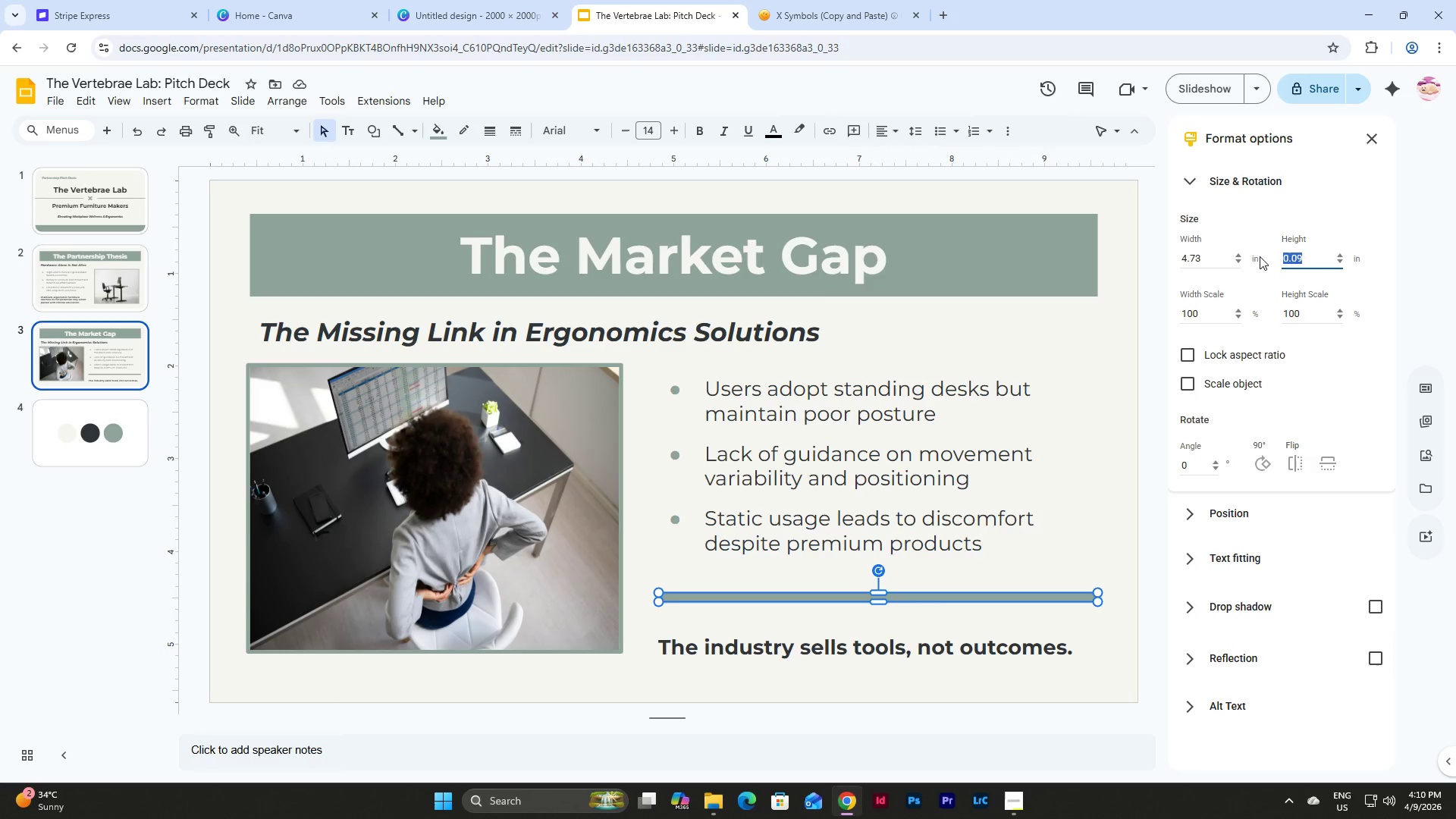 
key(Numpad0)
 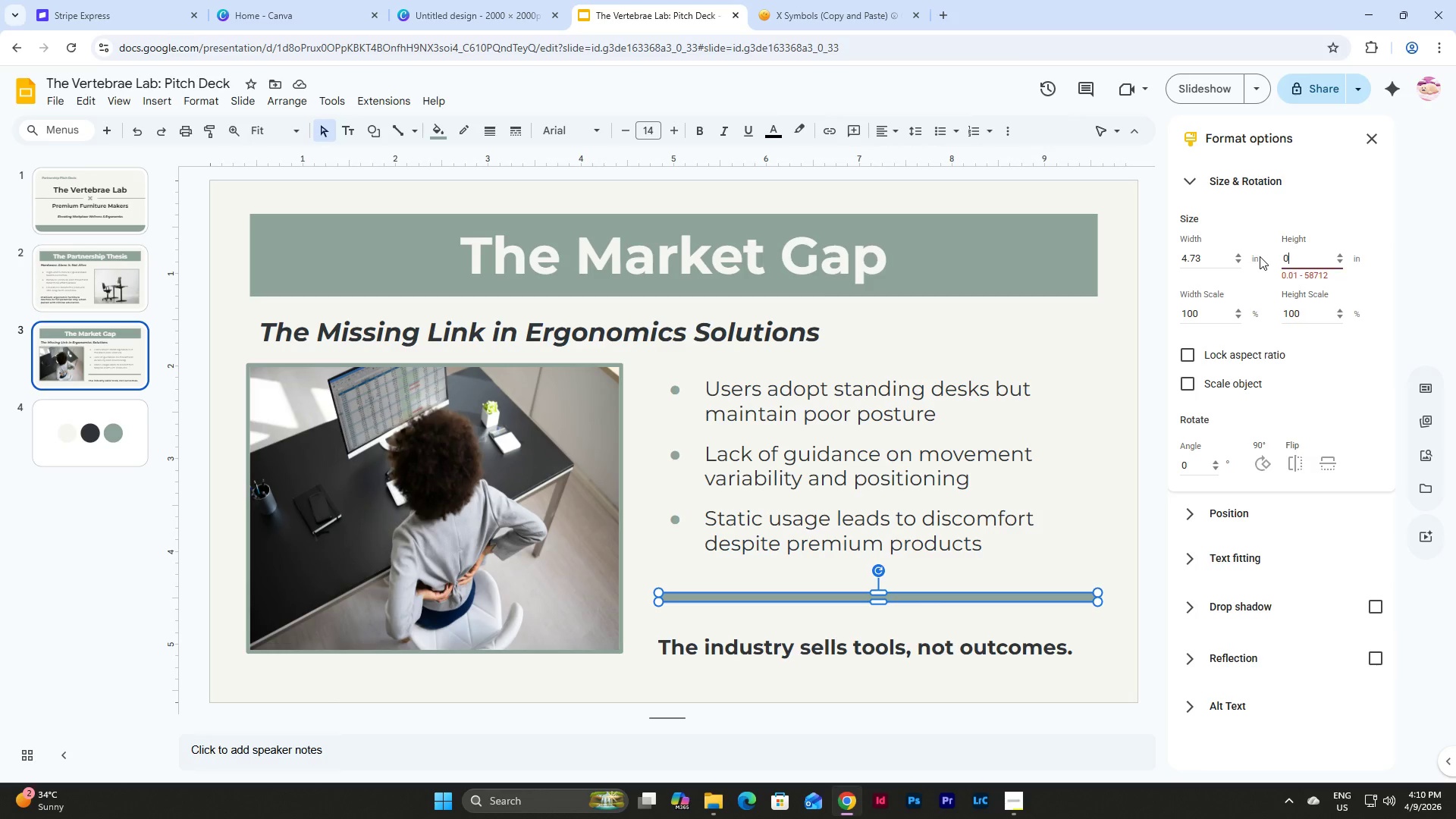 
key(NumpadDecimal)
 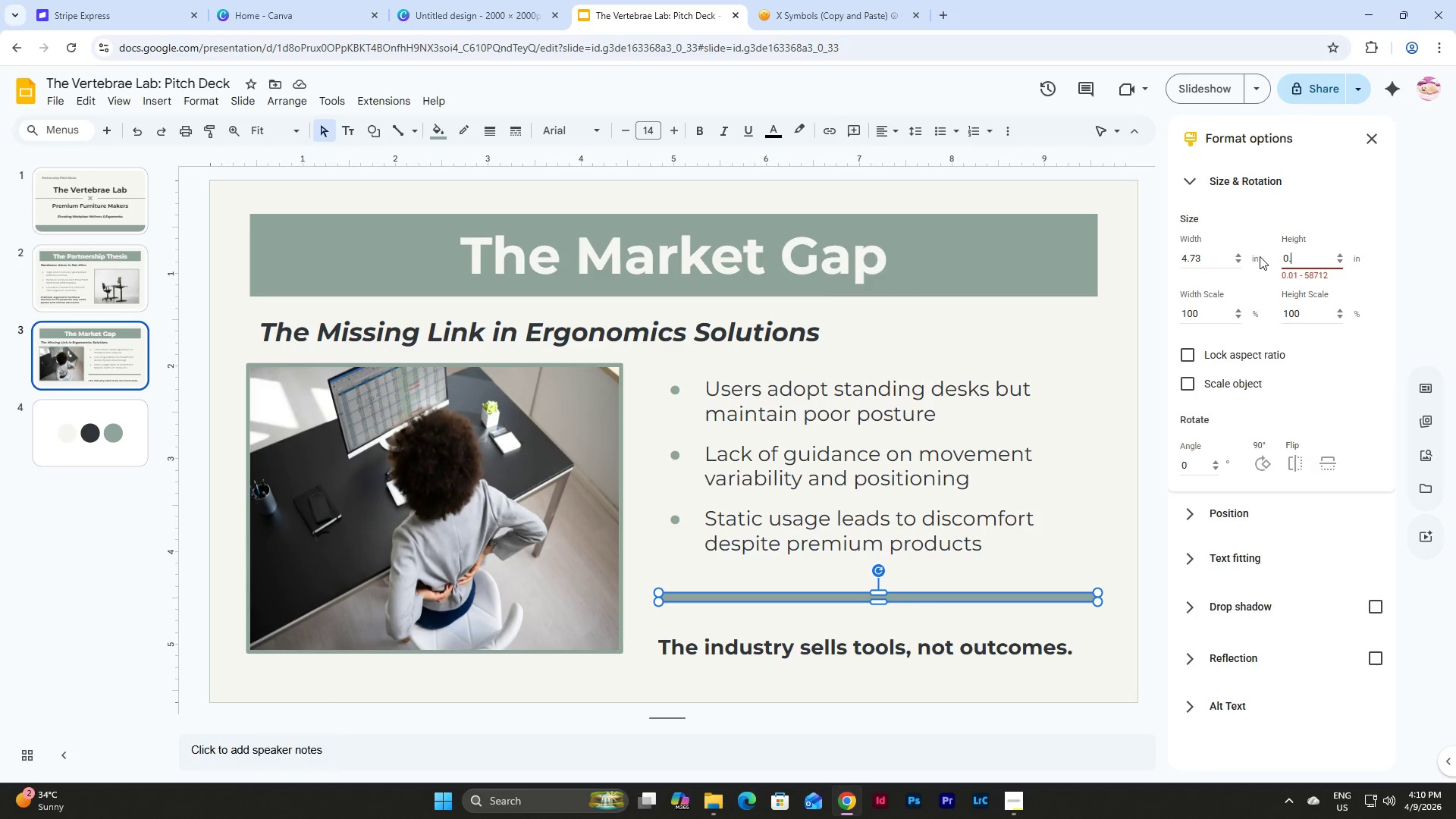 
key(Numpad0)
 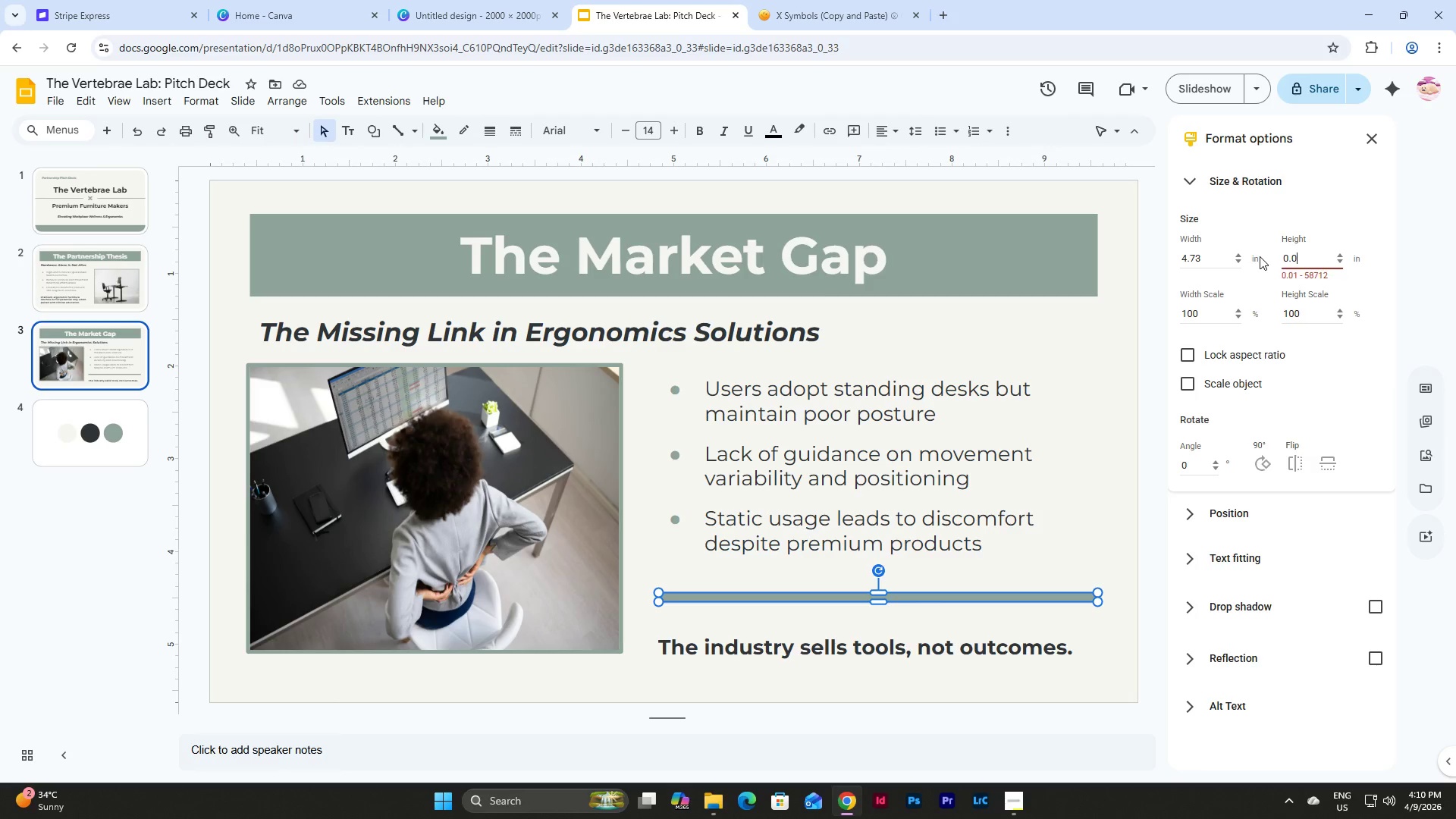 
key(Numpad5)
 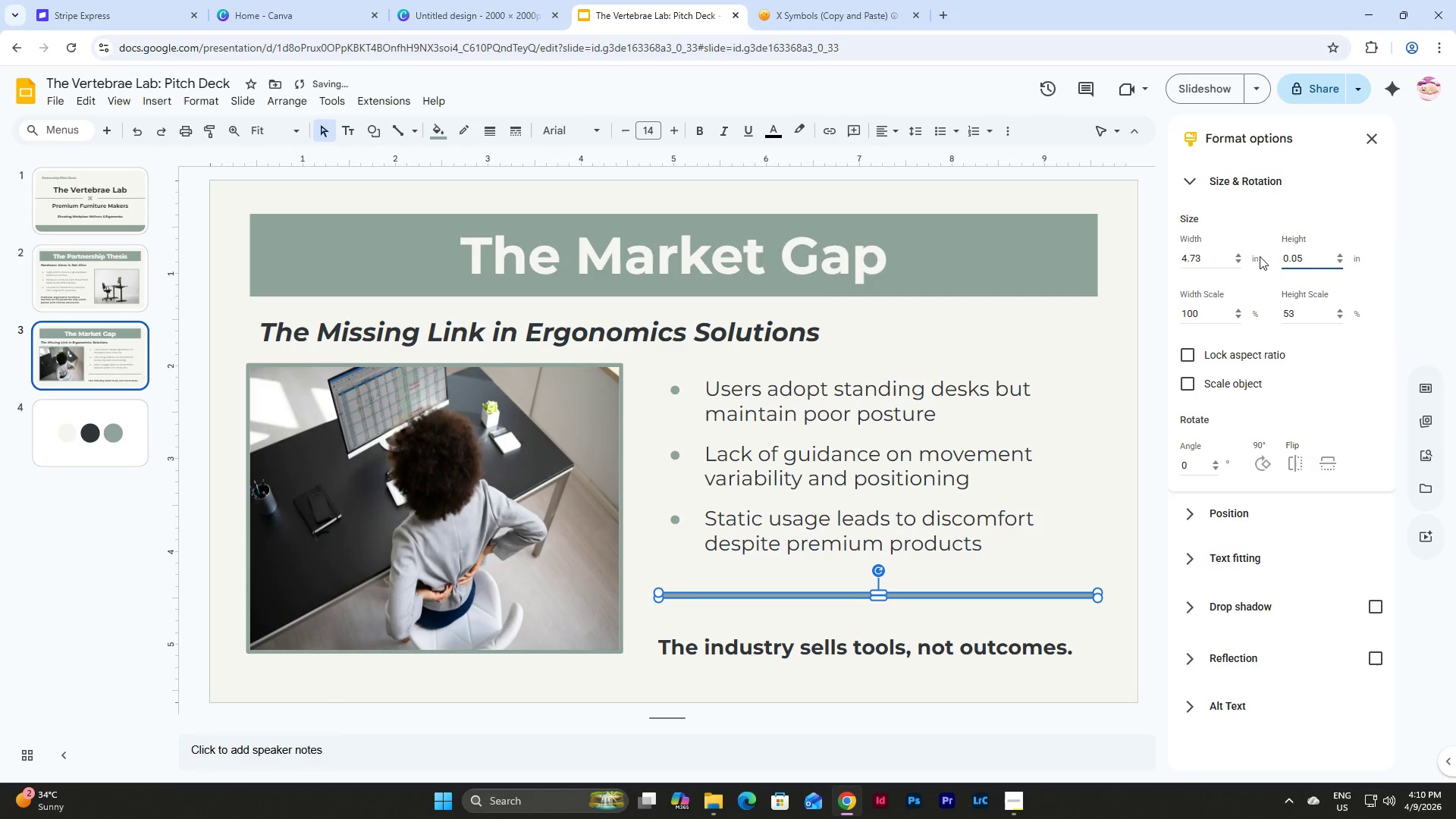 
key(NumpadEnter)
 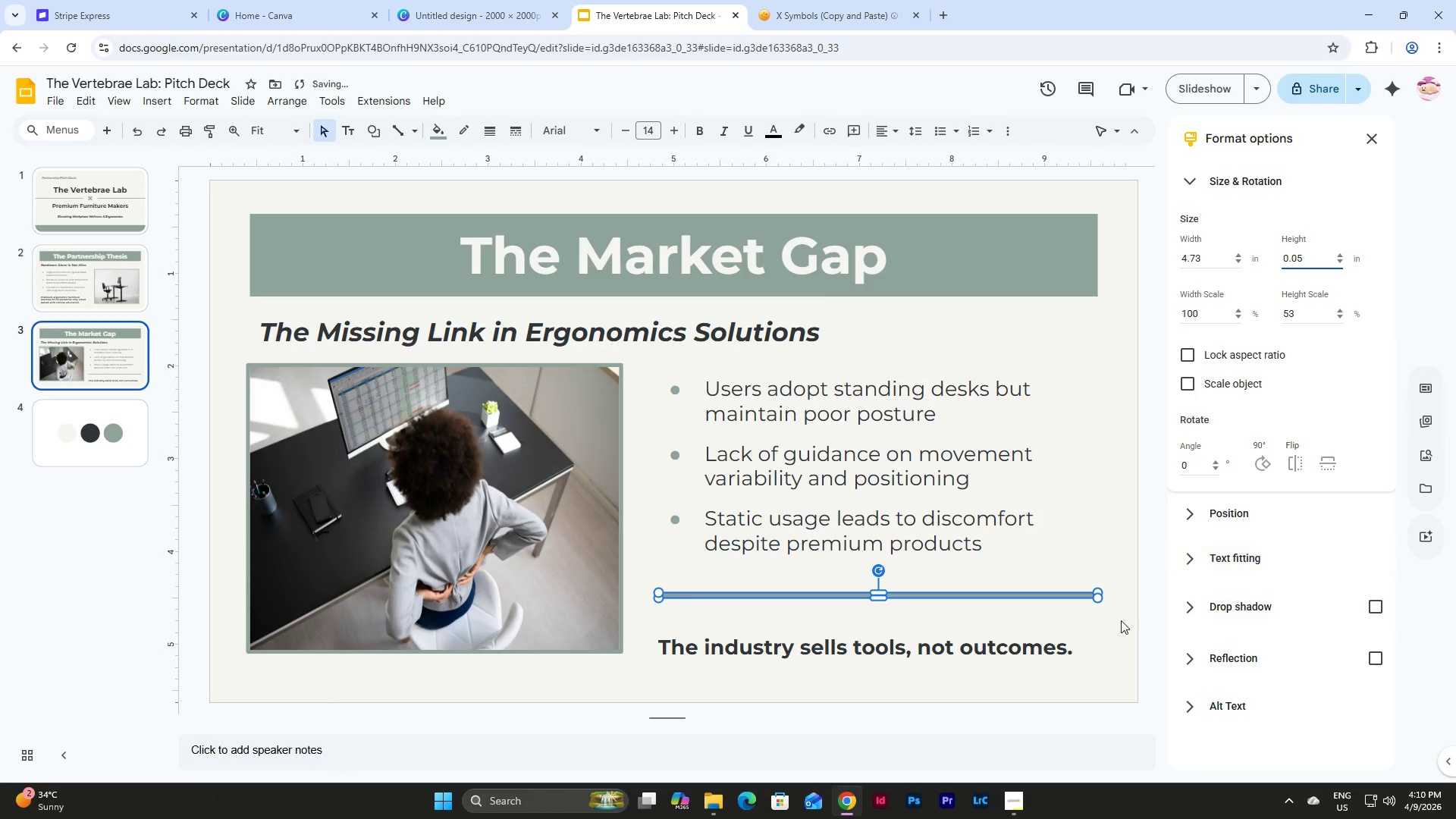 
left_click([1106, 546])
 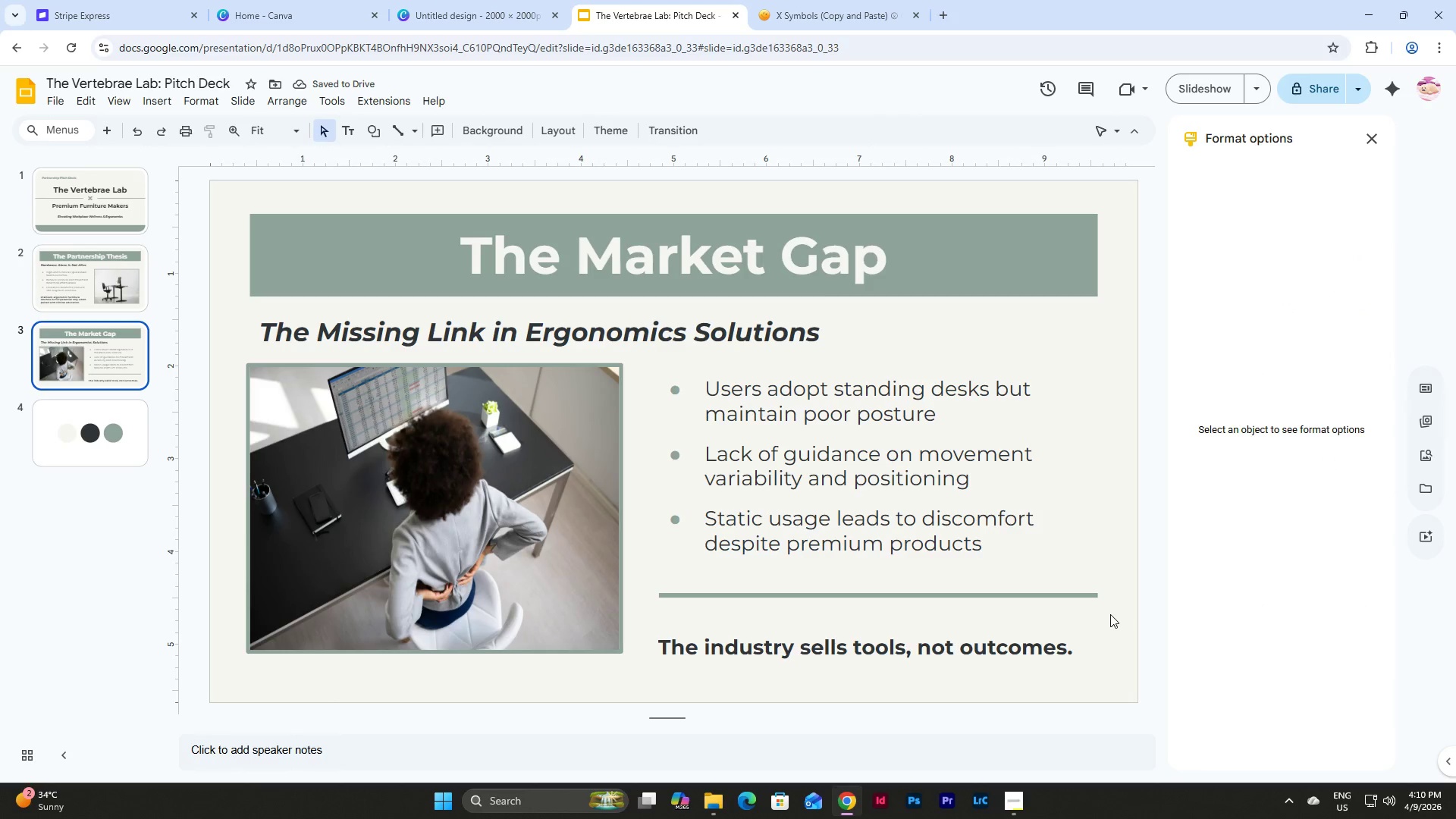 
left_click_drag(start_coordinate=[1110, 614], to_coordinate=[1056, 584])
 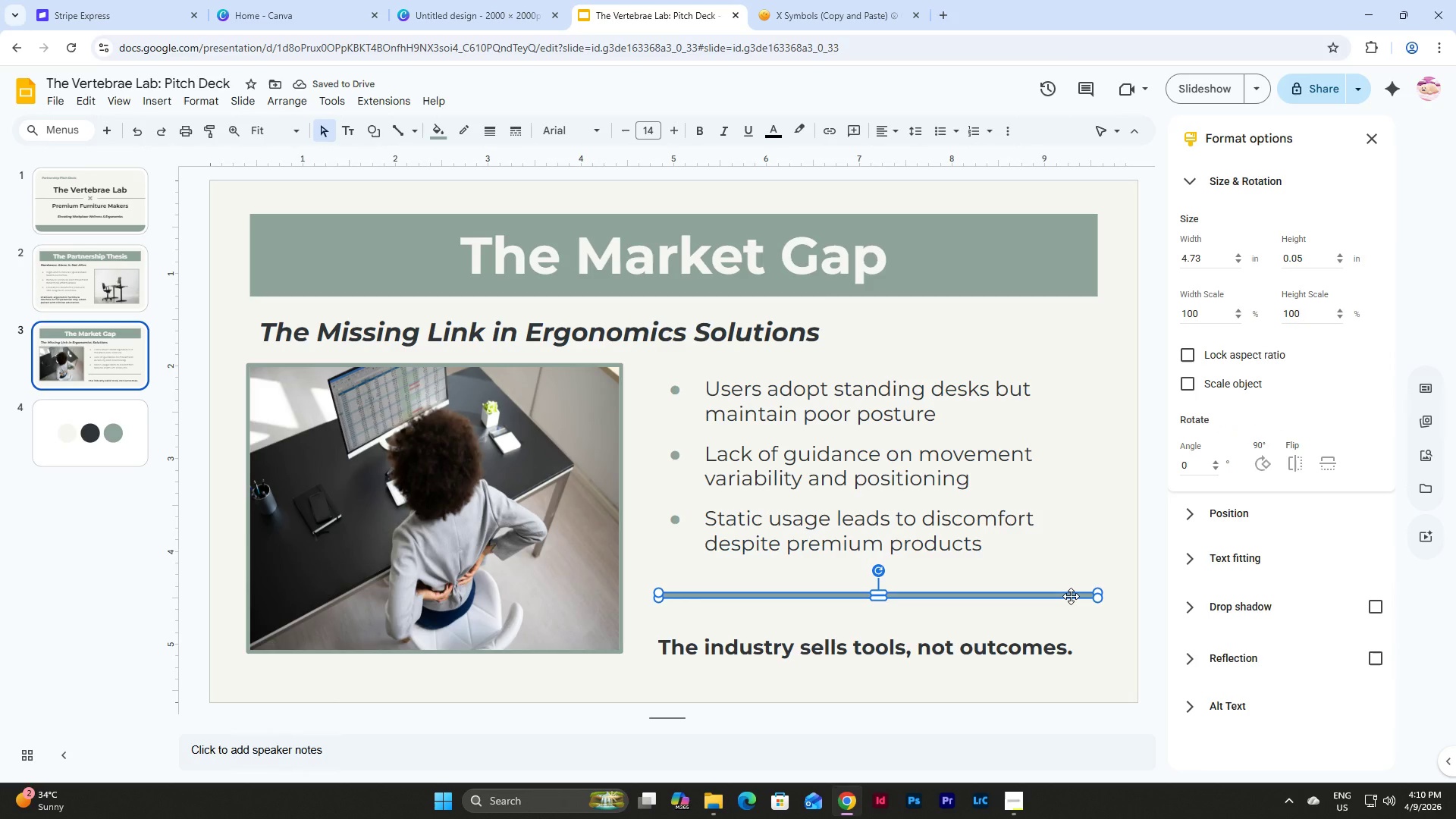 
left_click_drag(start_coordinate=[1071, 596], to_coordinate=[1067, 596])
 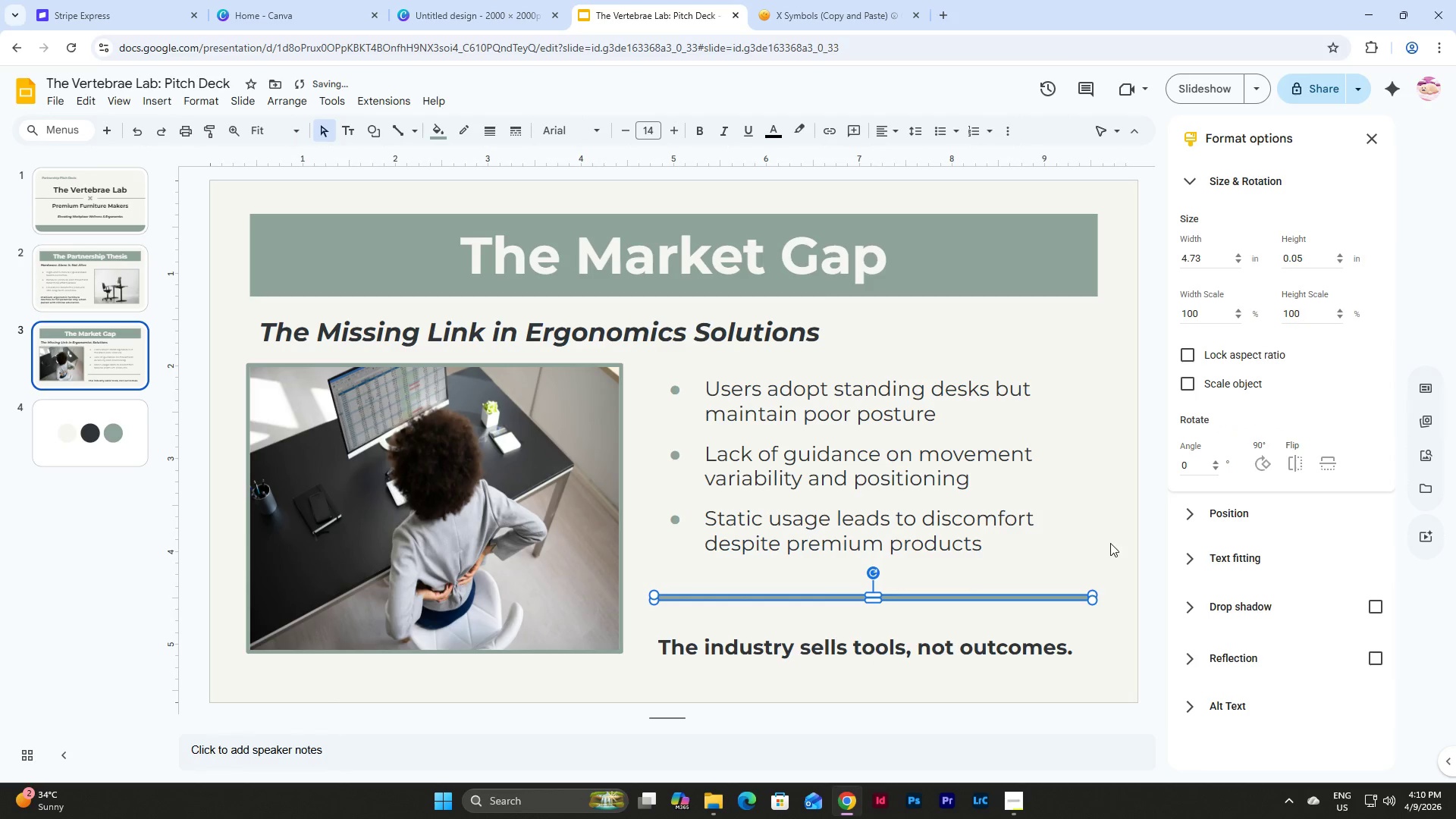 
left_click([1111, 540])
 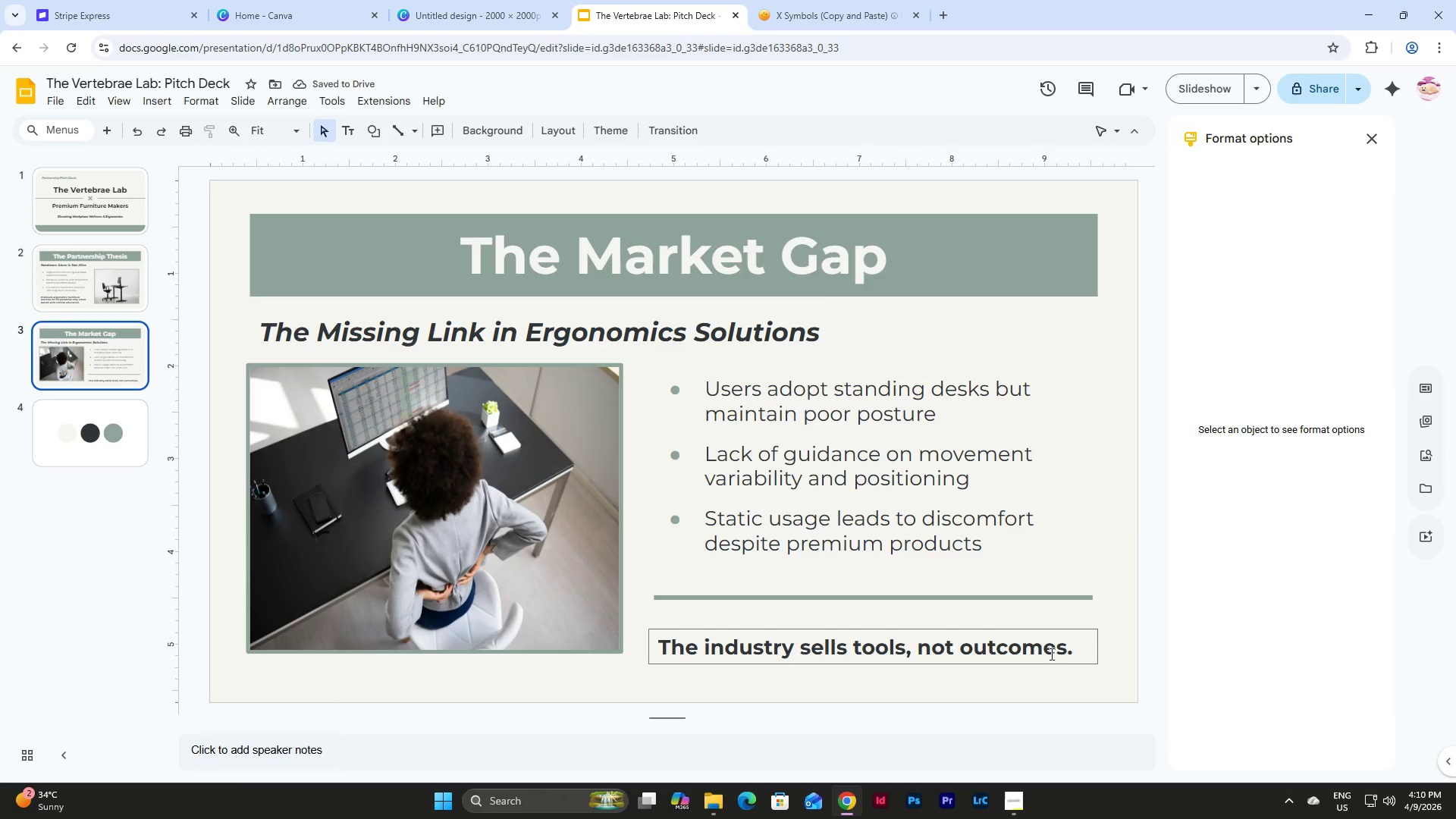 
left_click([1044, 632])
 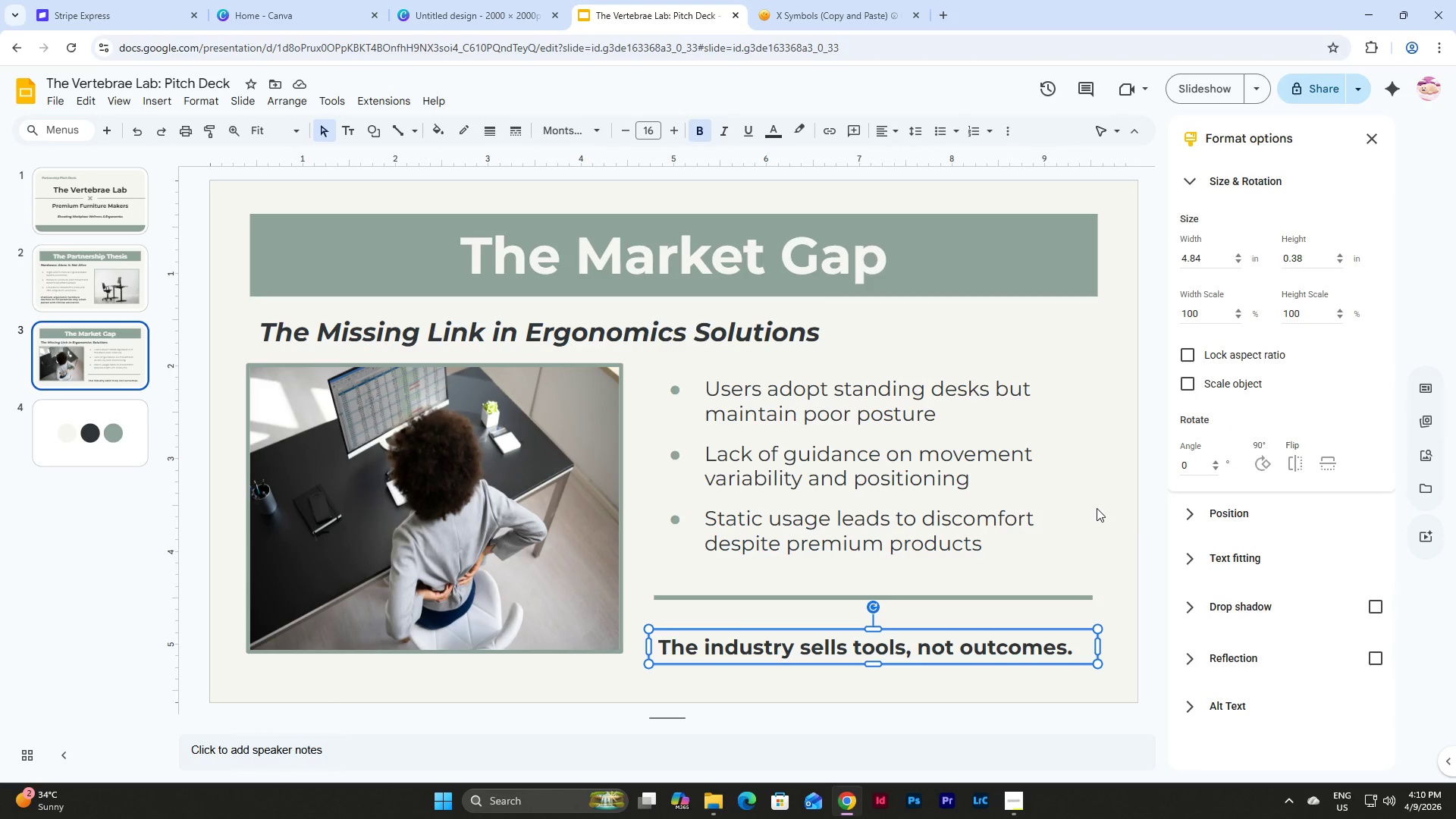 
key(ArrowUp)
 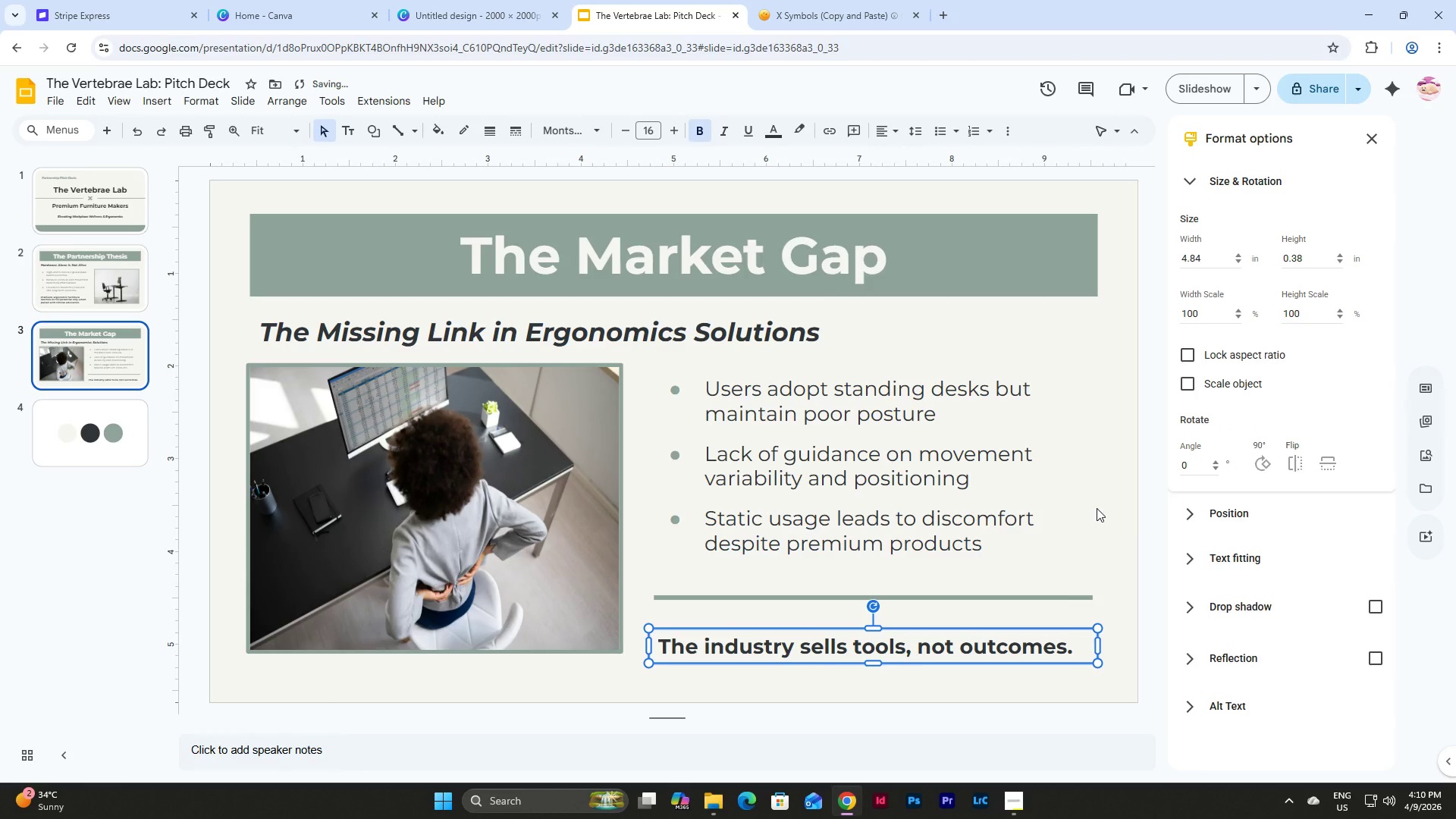 
key(ArrowUp)
 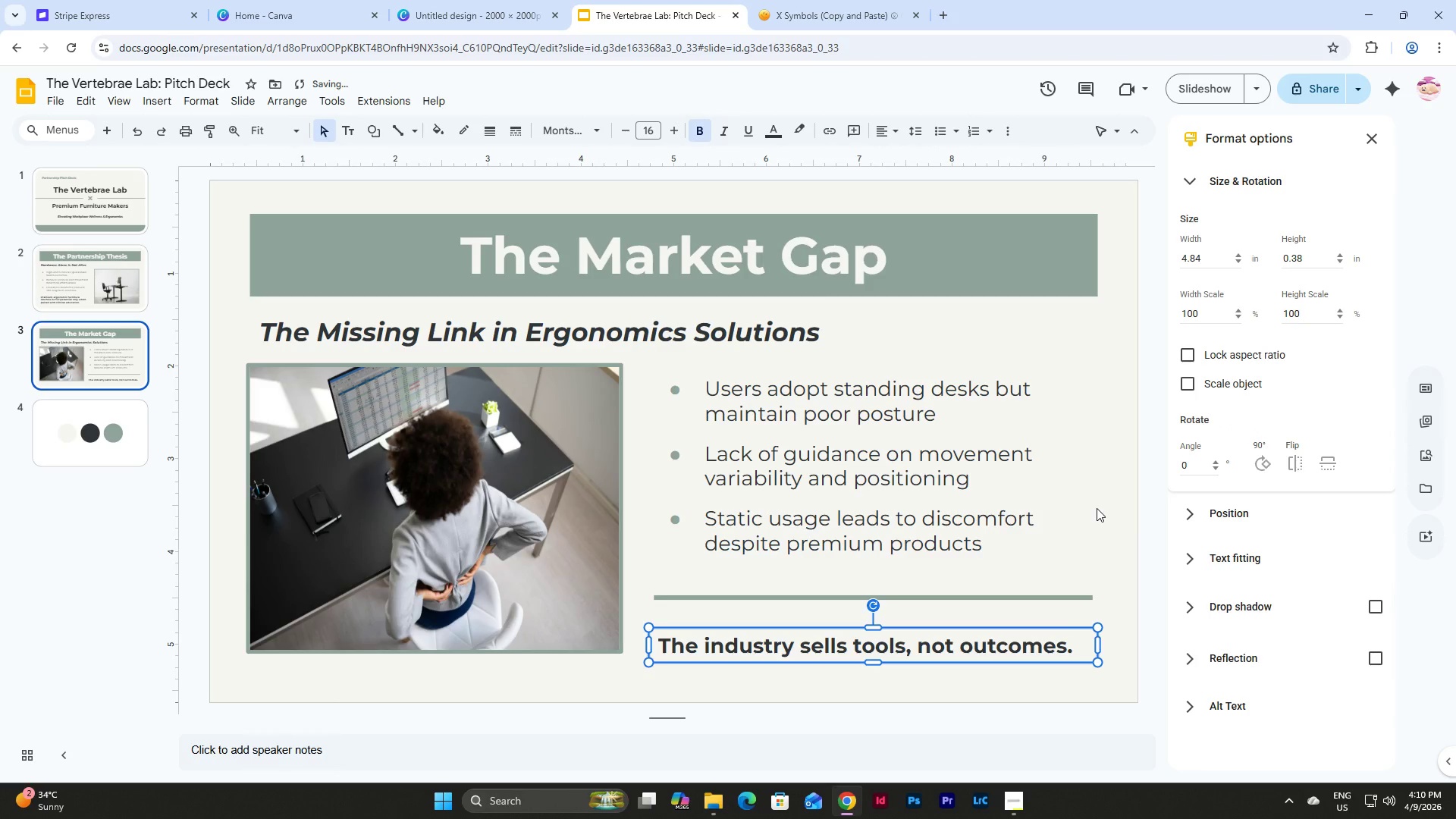 
key(ArrowUp)
 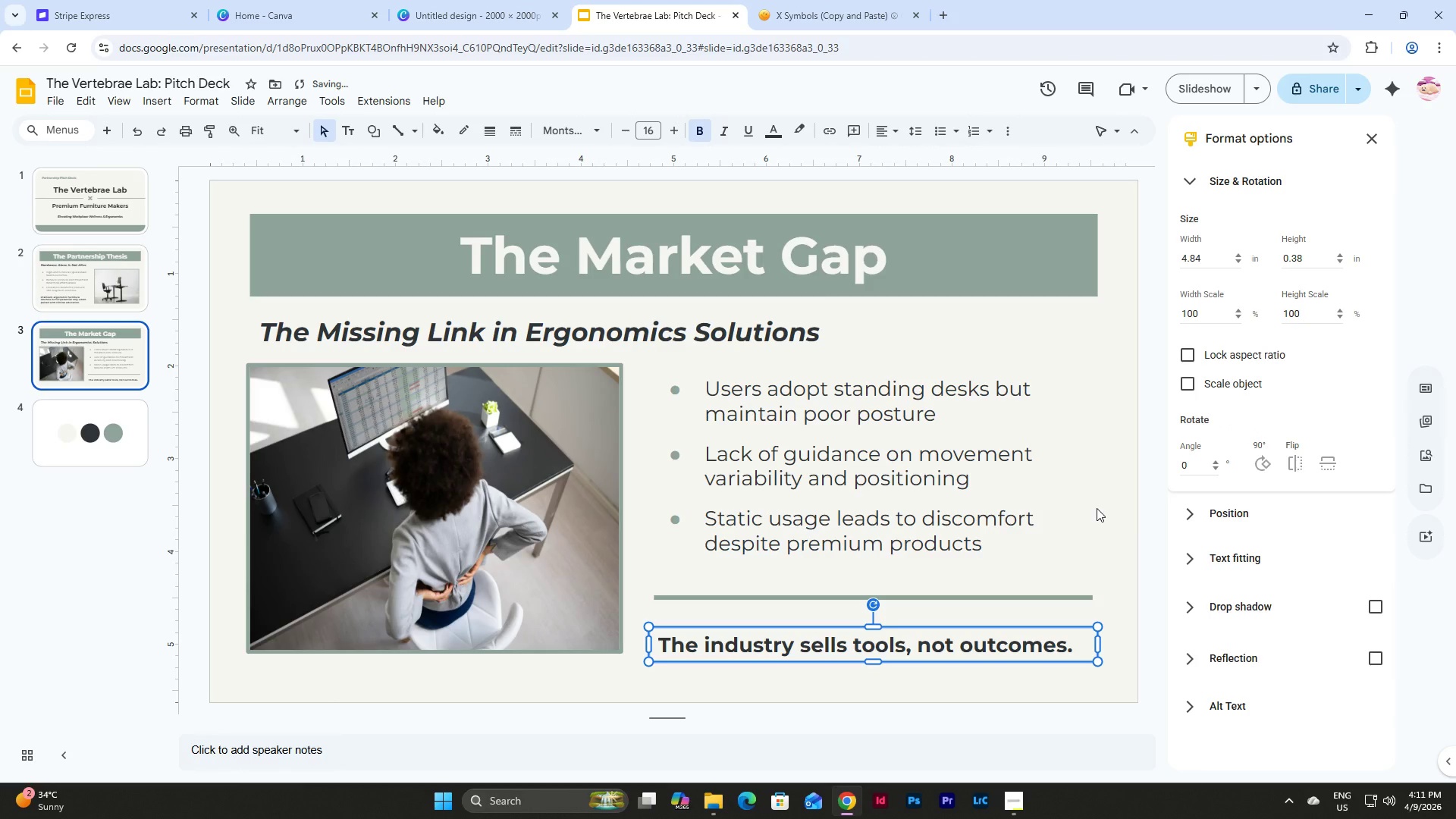 
left_click([1096, 500])
 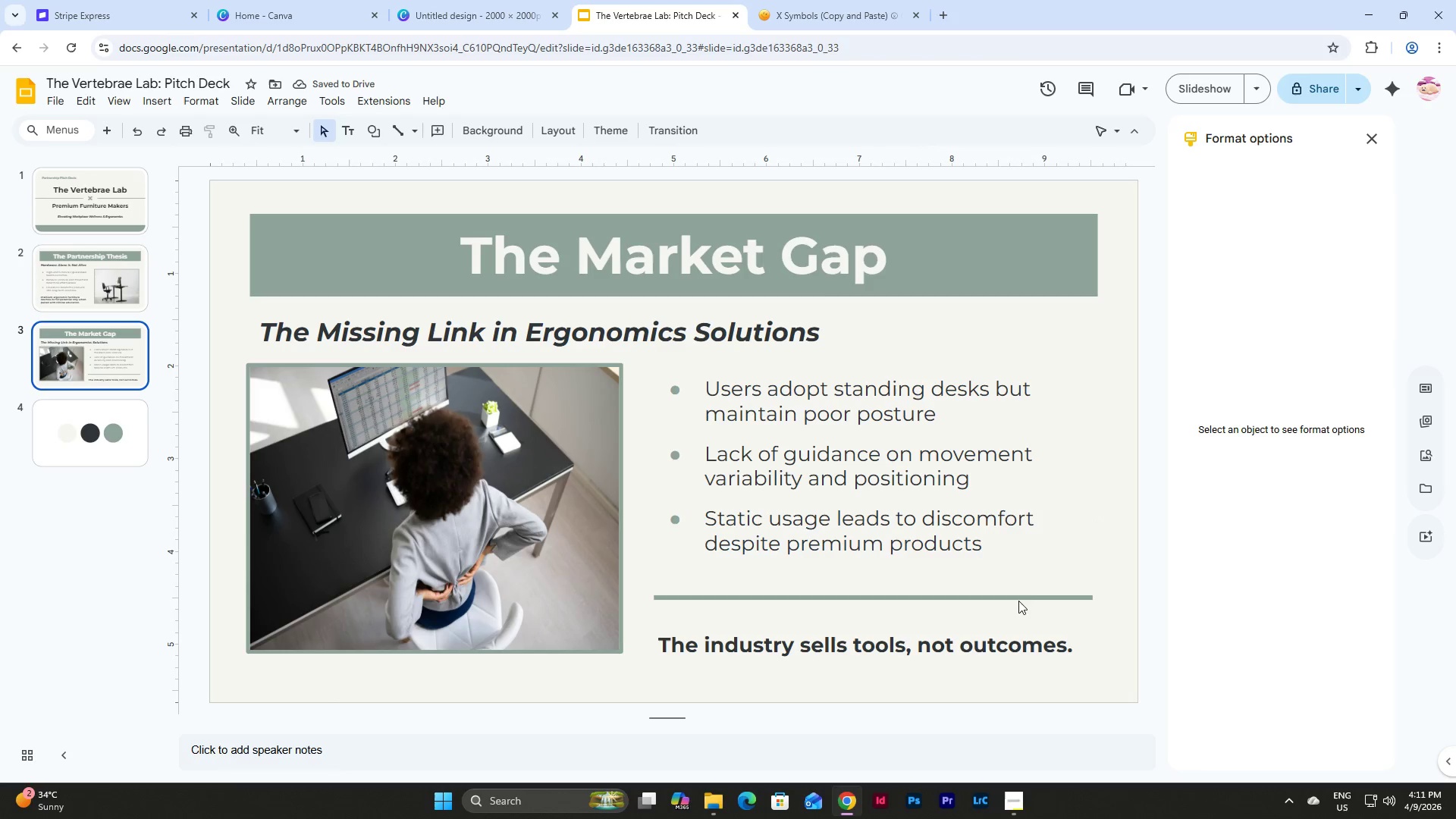 
left_click([1015, 596])
 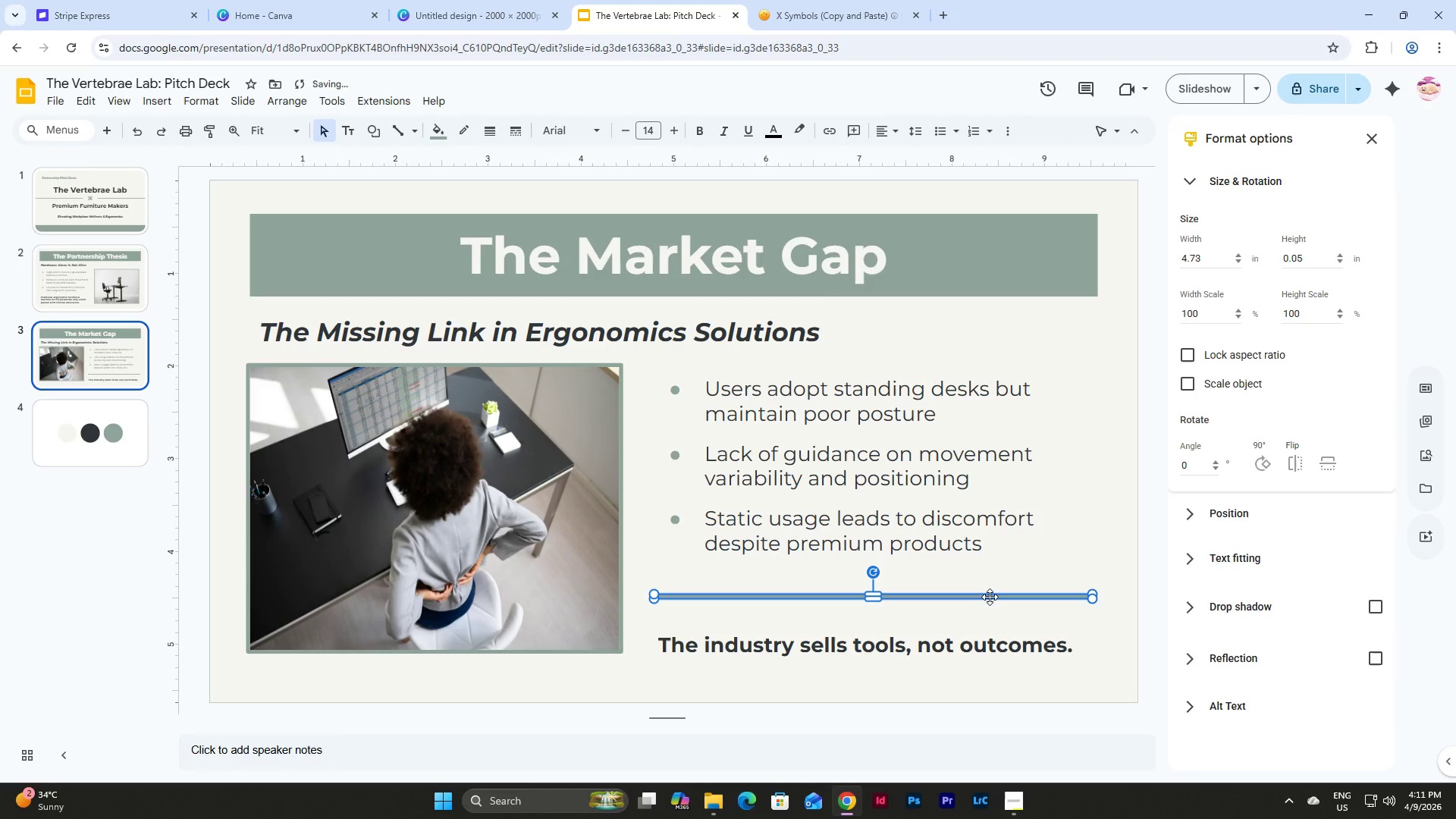 
left_click([1105, 545])
 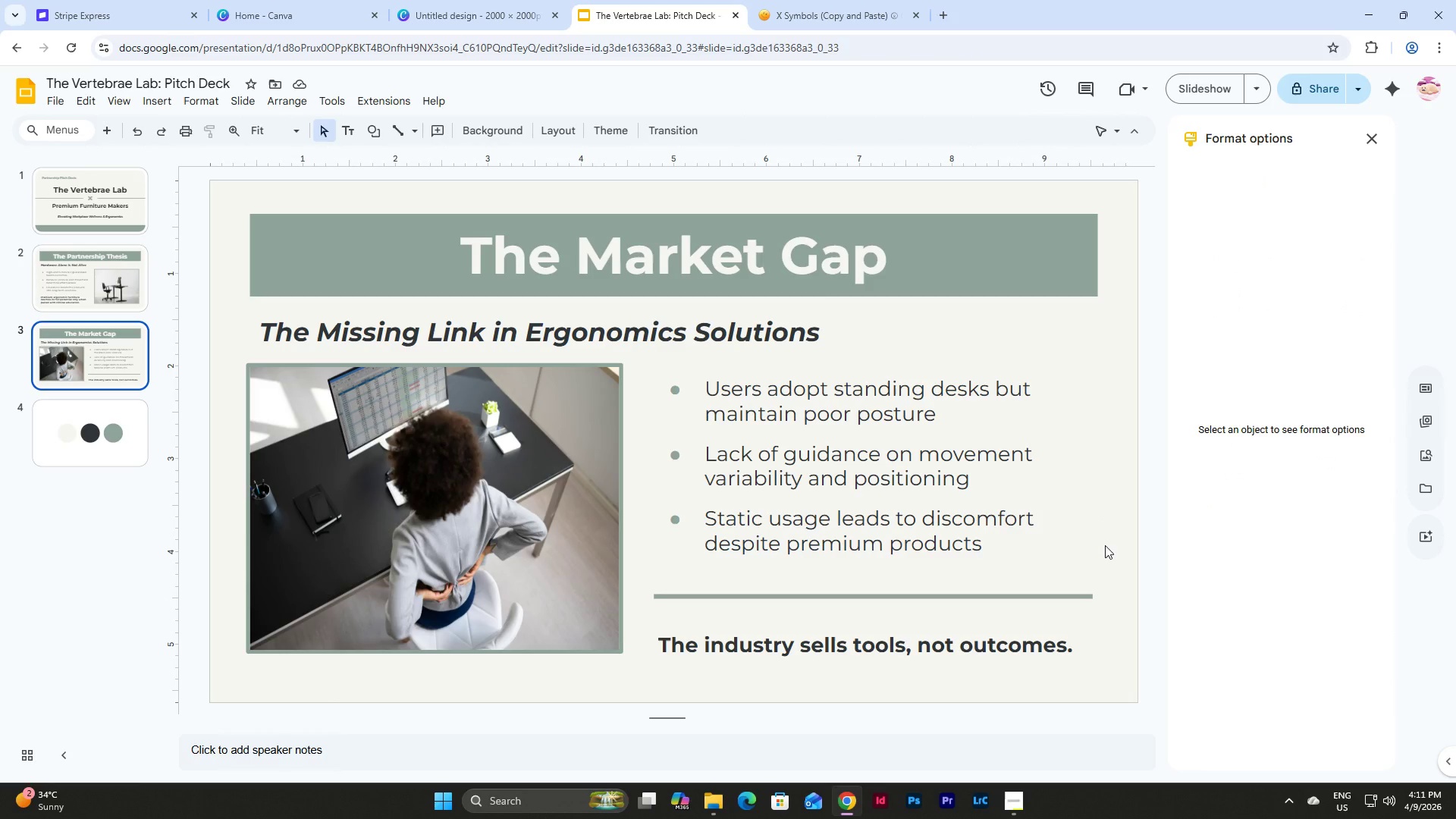 
wait(18.95)
 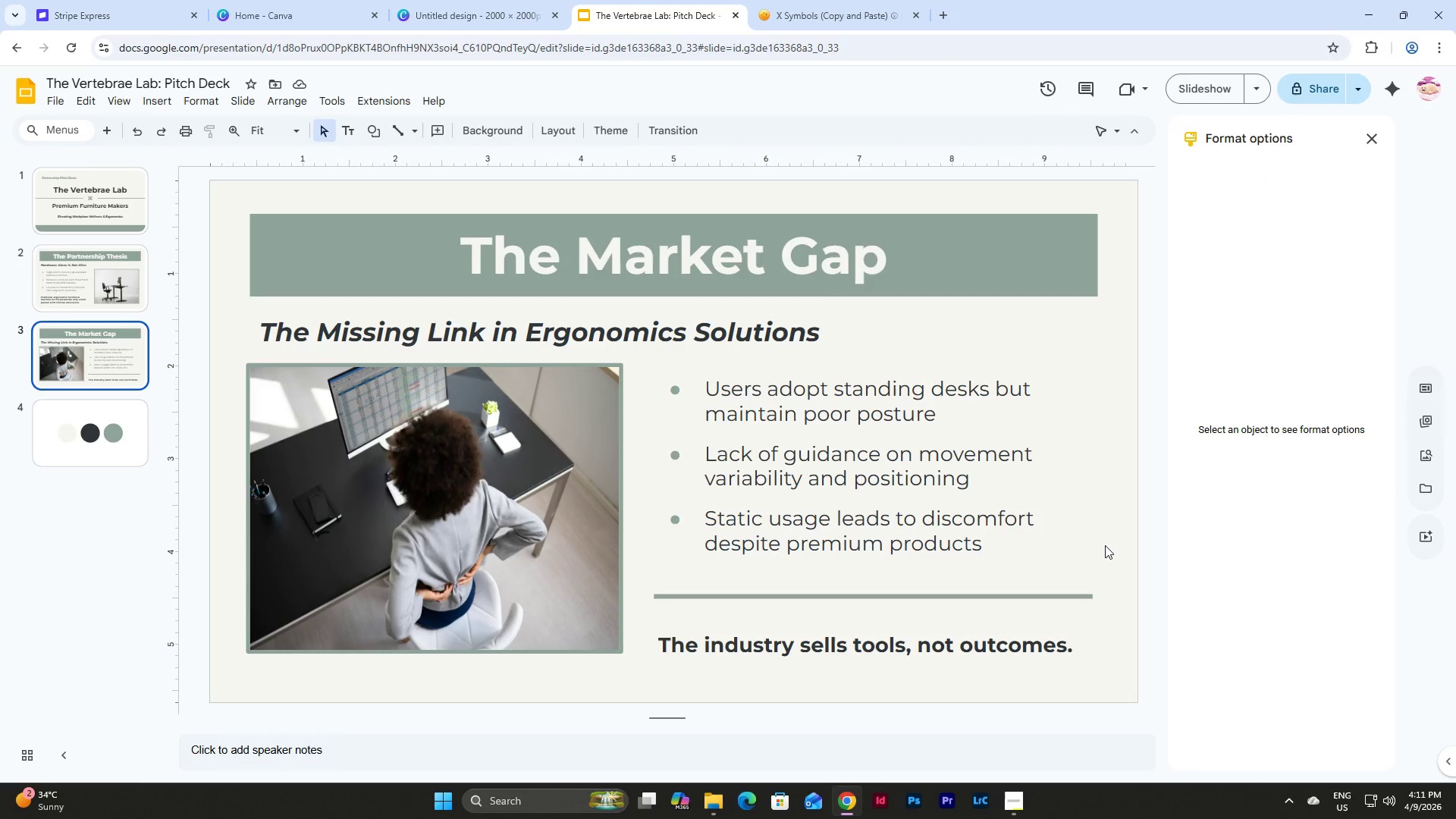 
left_click([99, 283])
 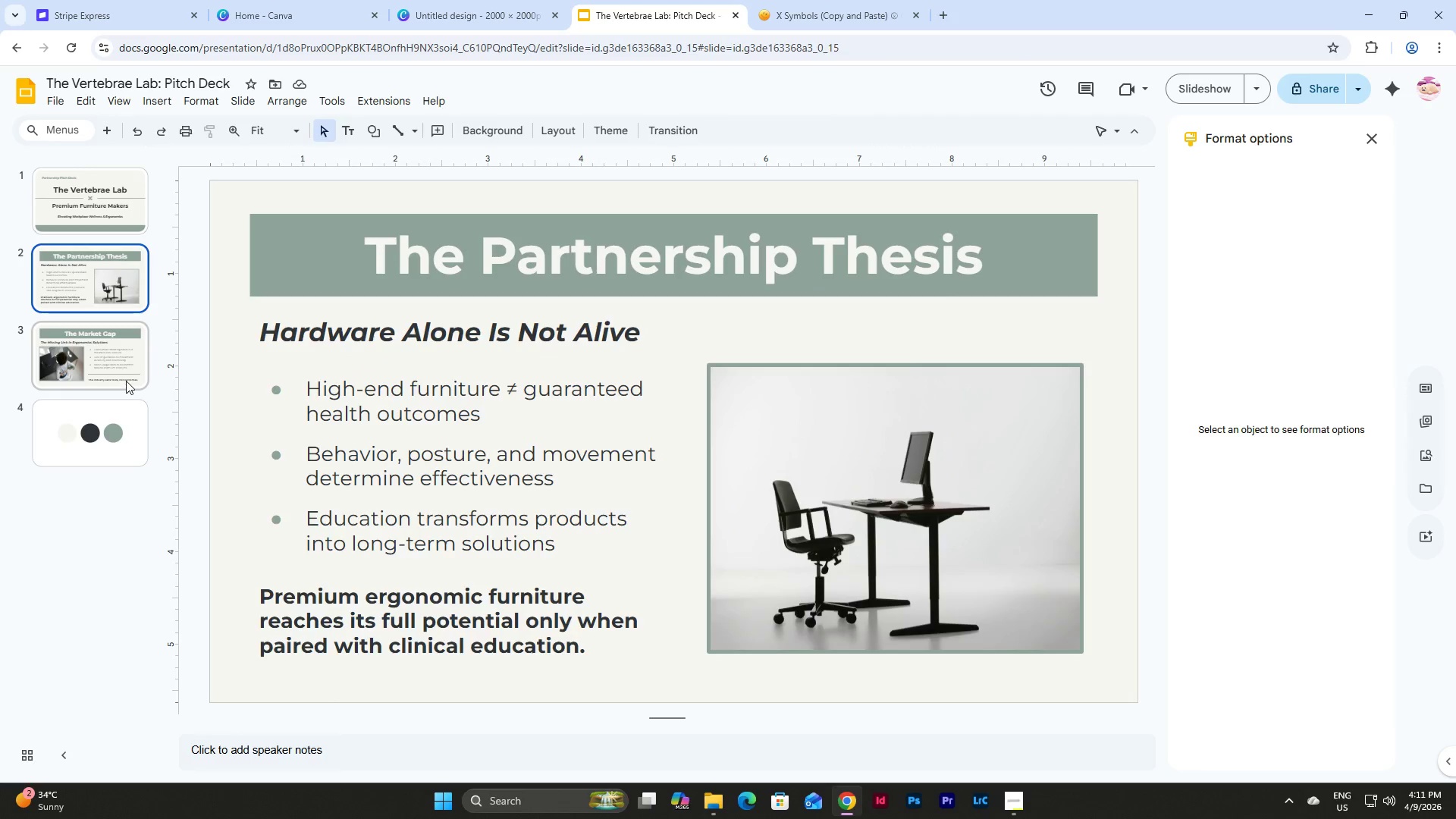 
left_click([126, 381])
 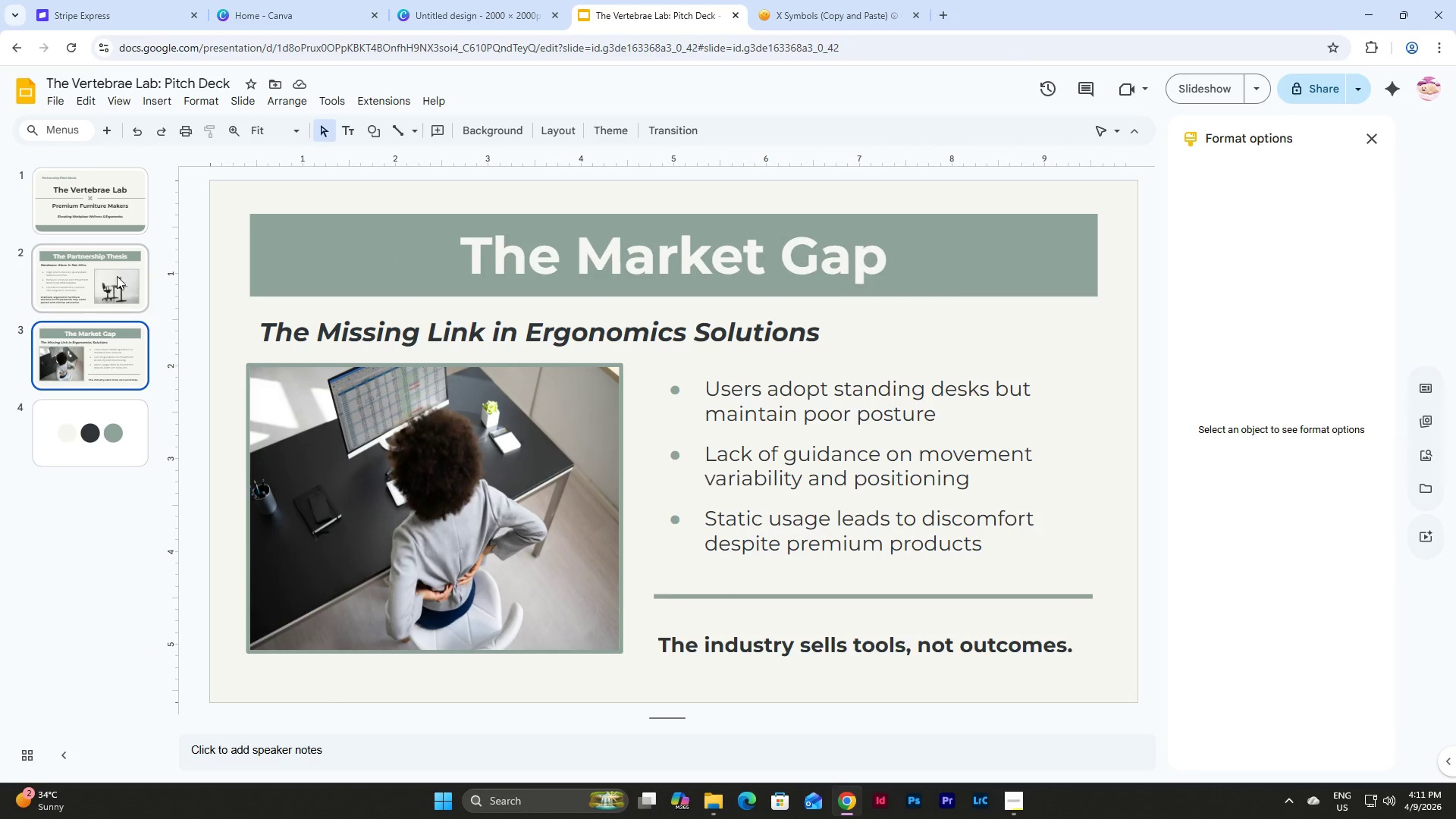 
left_click([108, 259])
 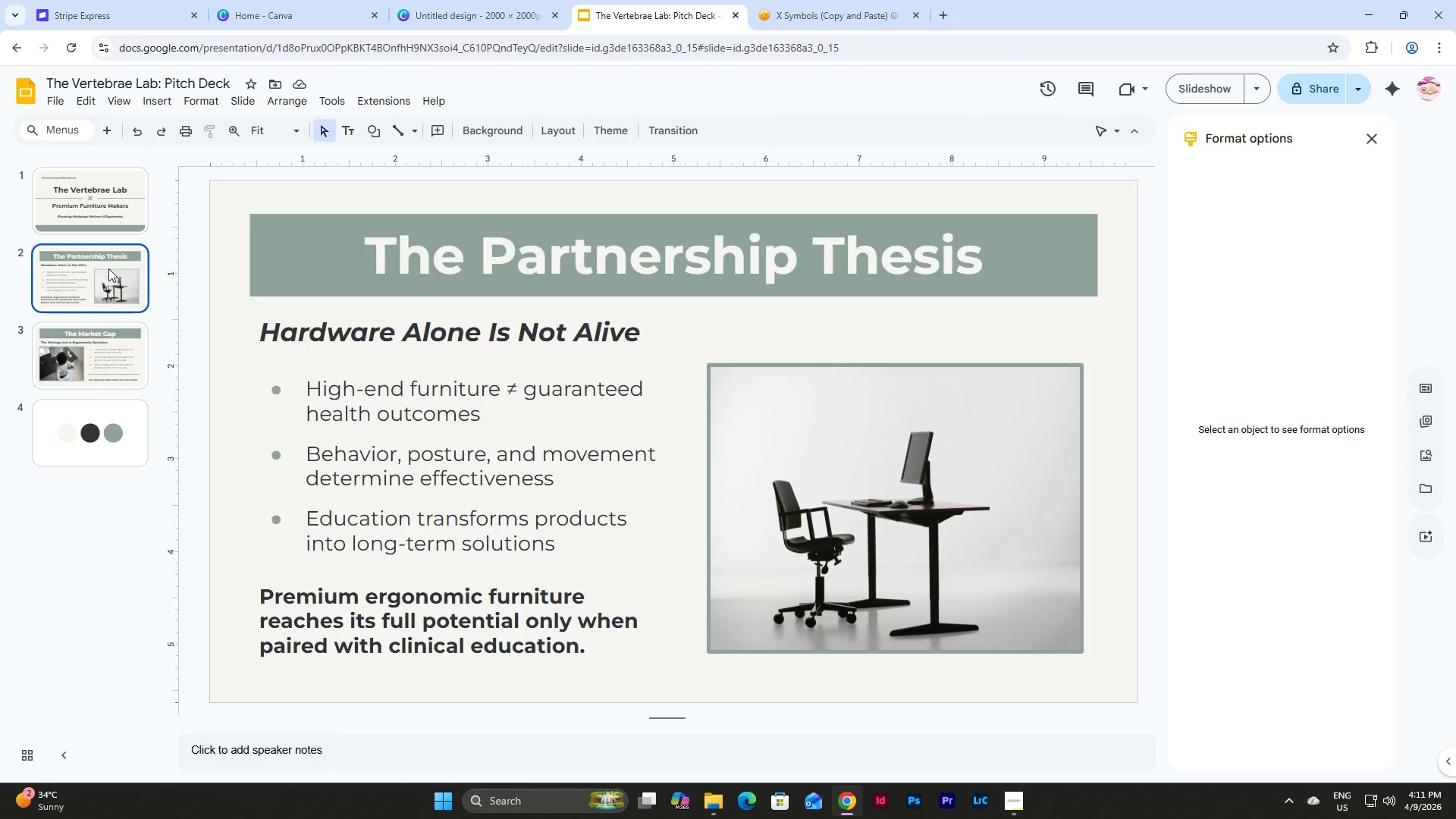 
left_click([103, 342])
 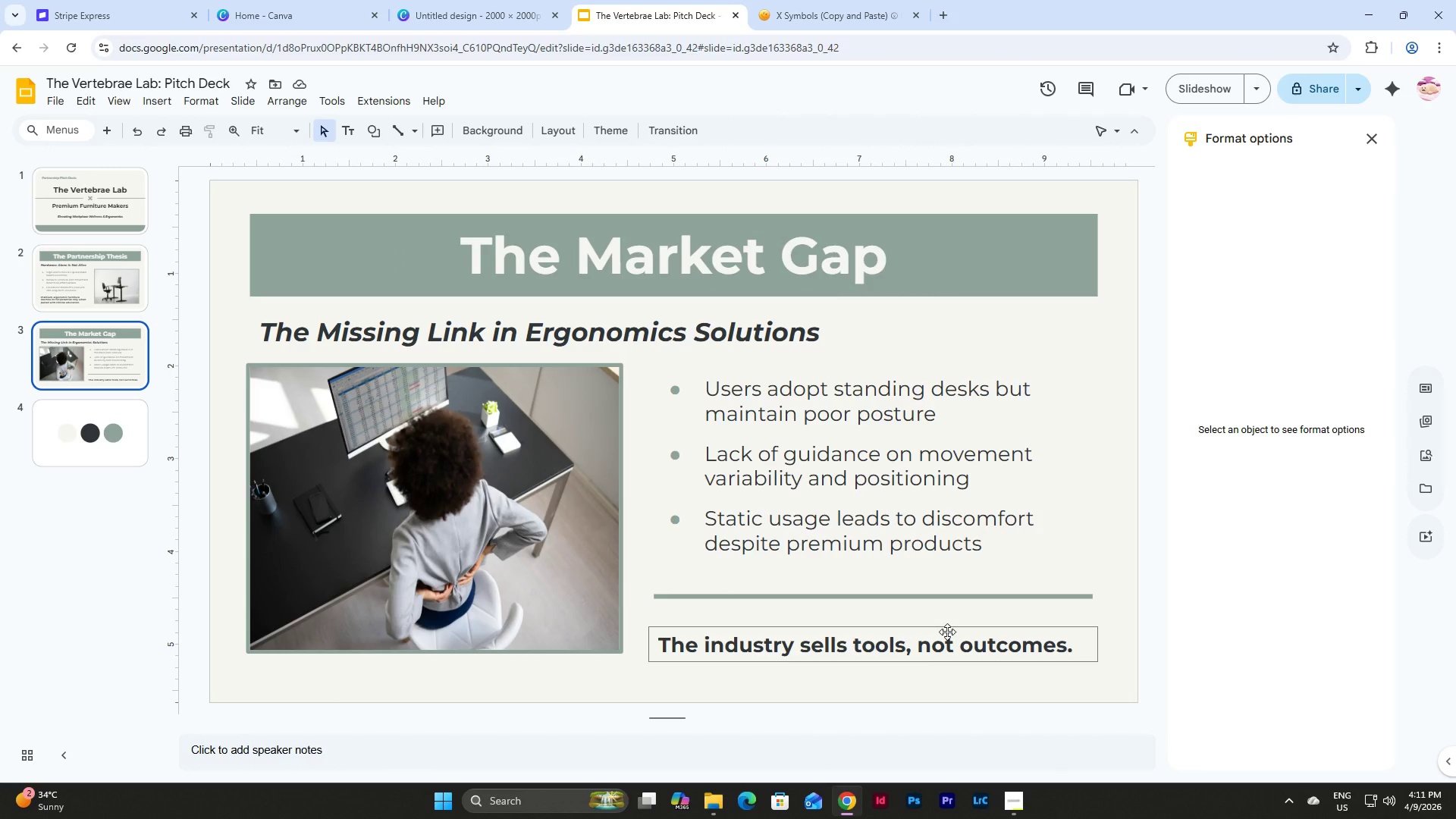 
left_click([1018, 797])